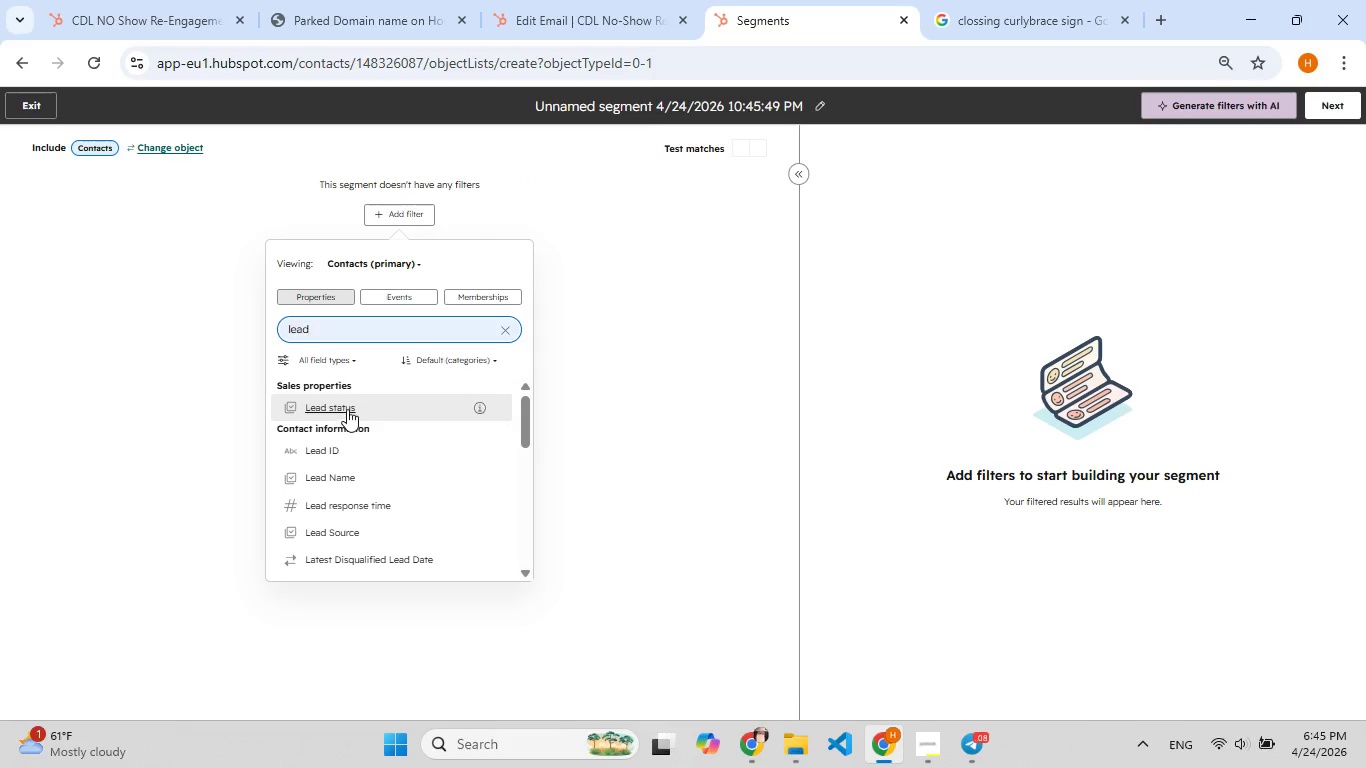 
left_click([347, 408])
 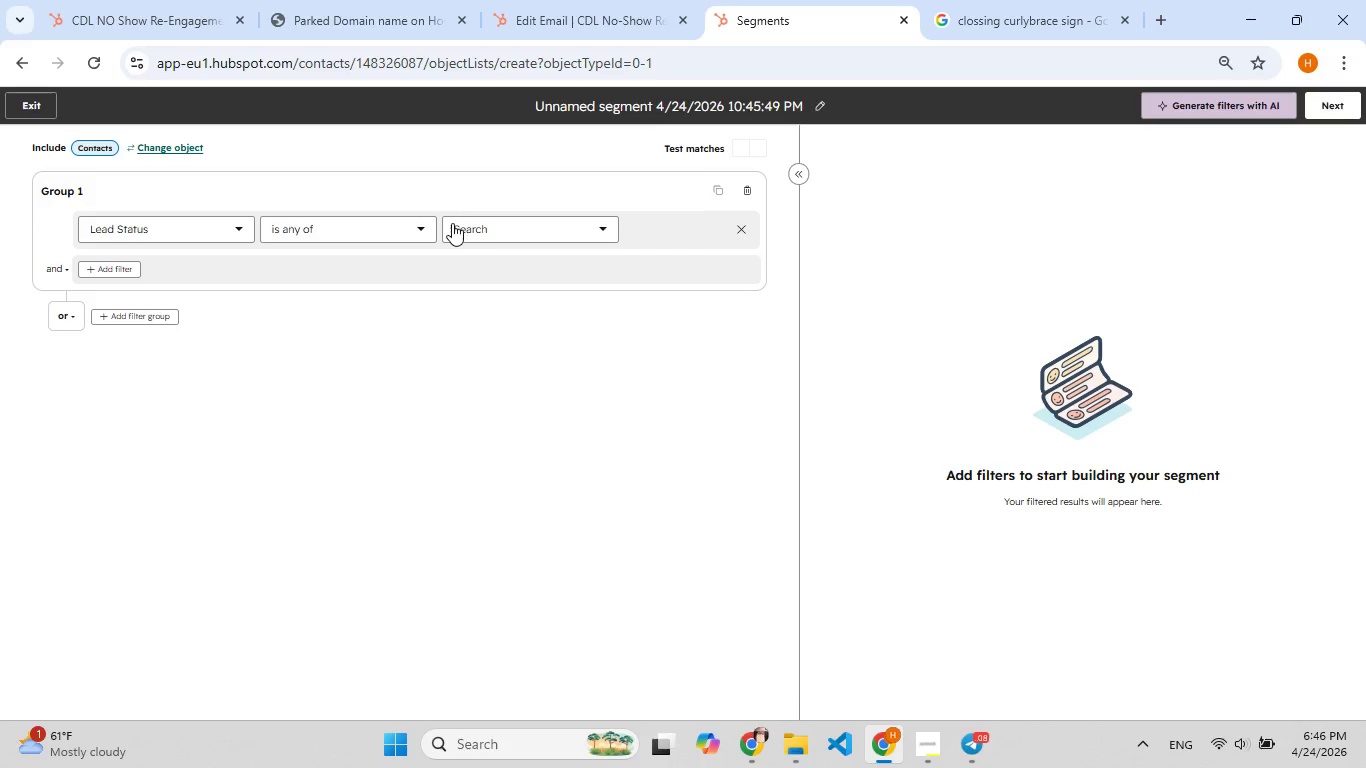 
left_click([407, 227])
 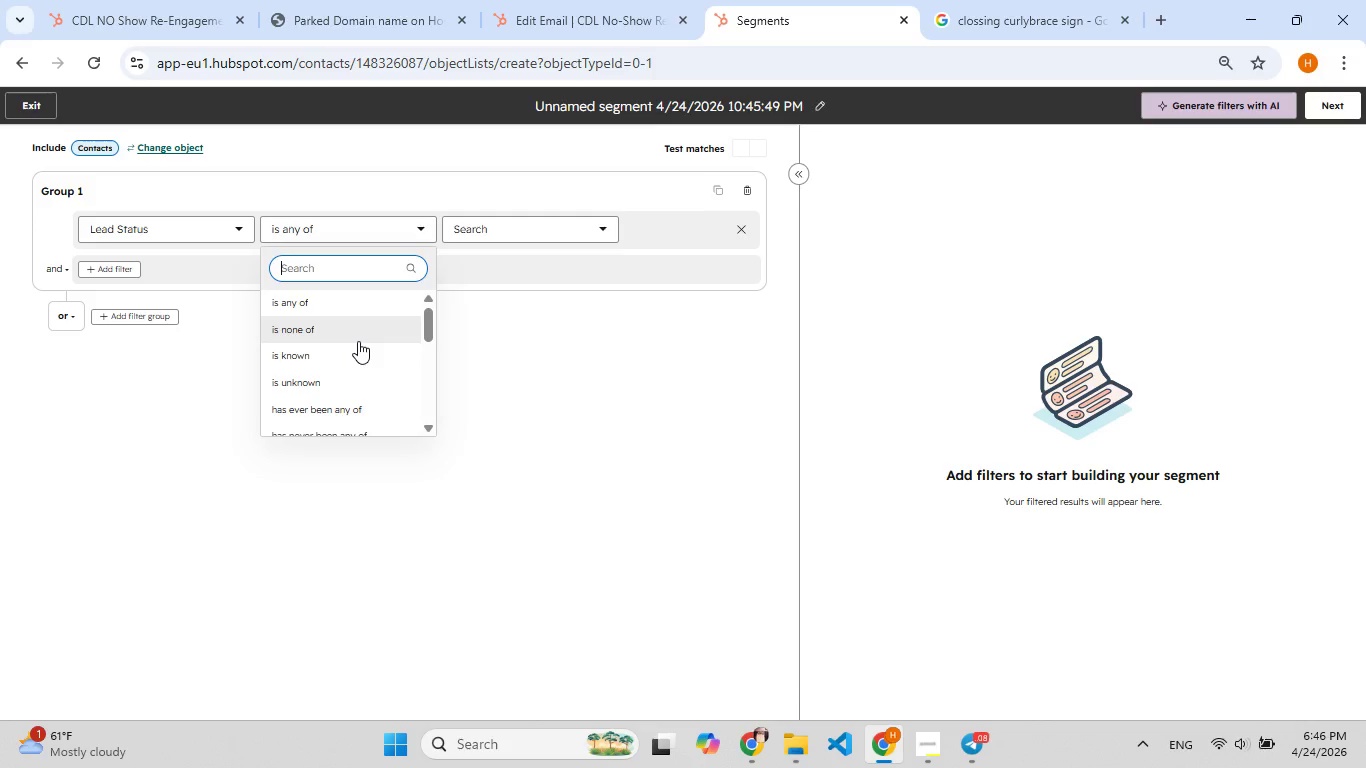 
scroll: coordinate [358, 341], scroll_direction: down, amount: 2.0
 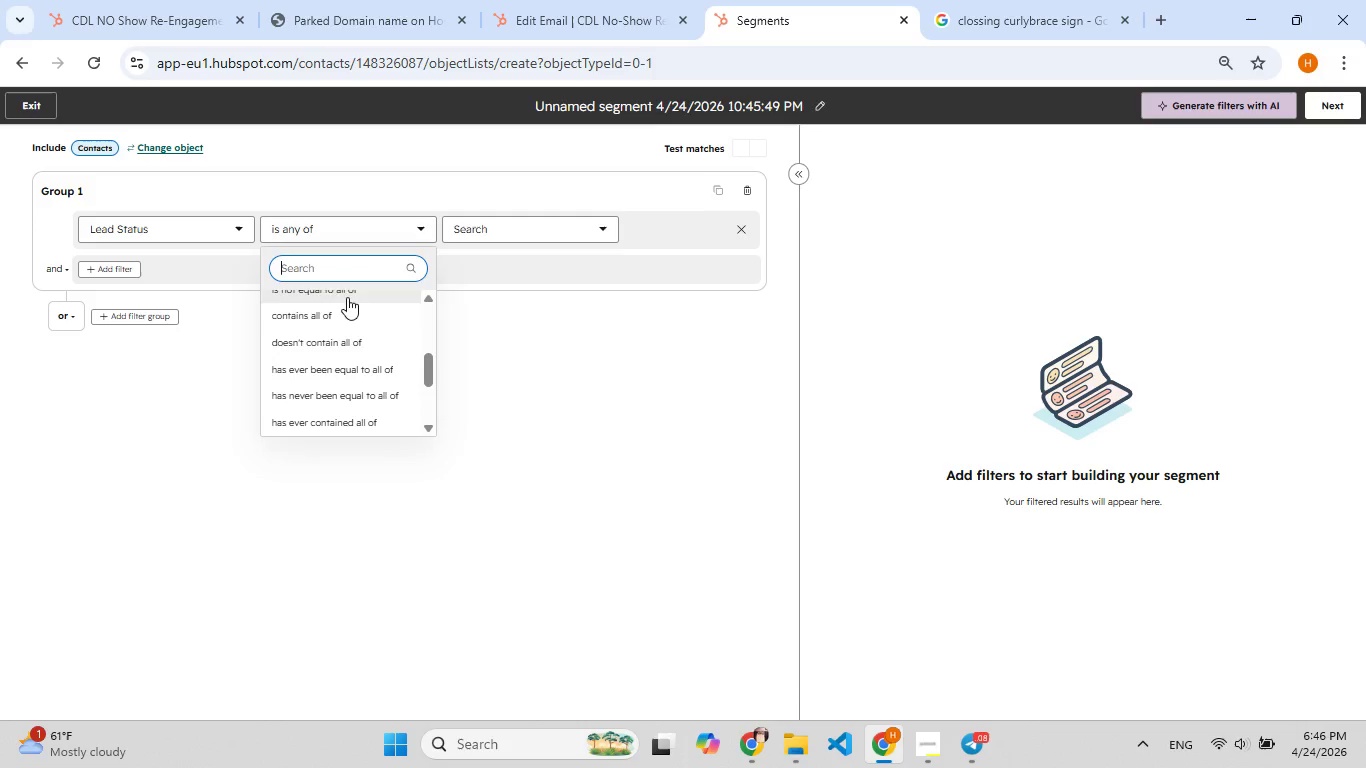 
scroll: coordinate [347, 328], scroll_direction: up, amount: 1.0
 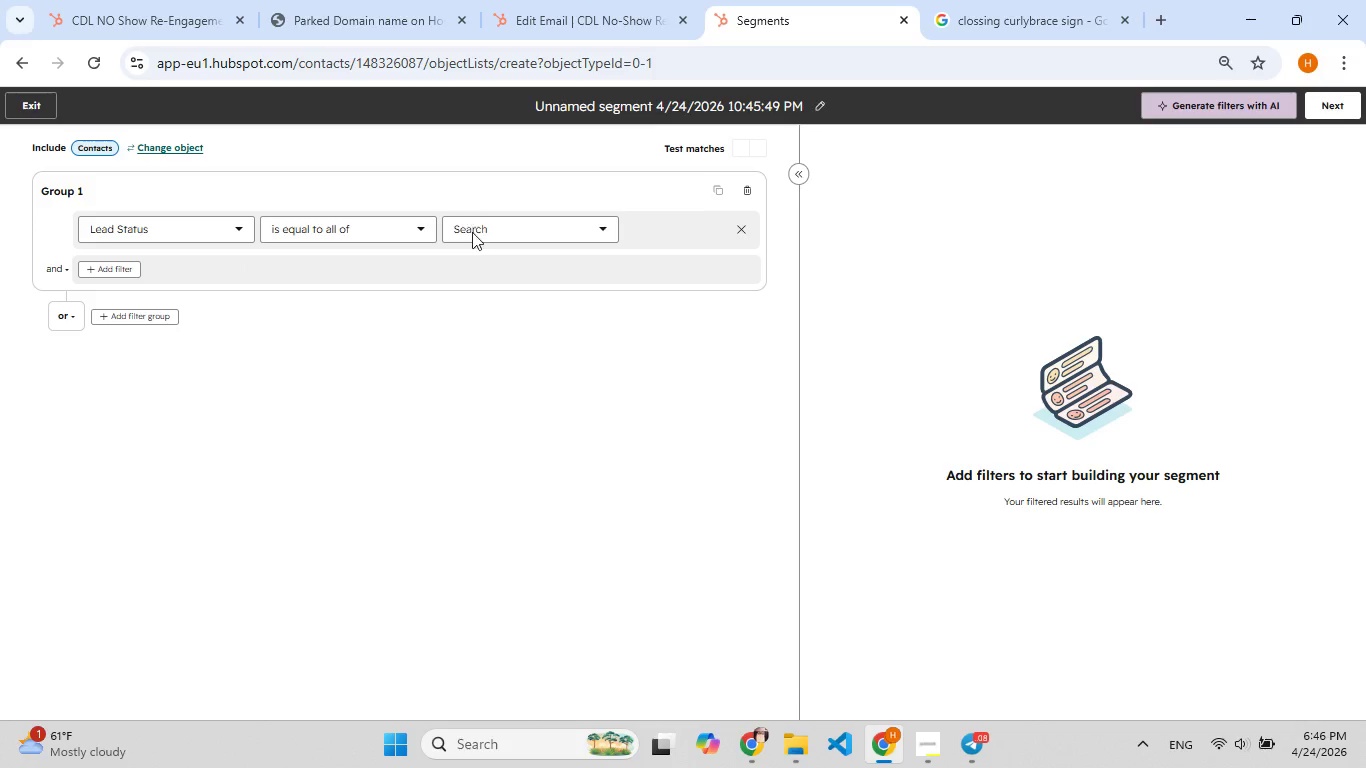 
left_click([476, 233])
 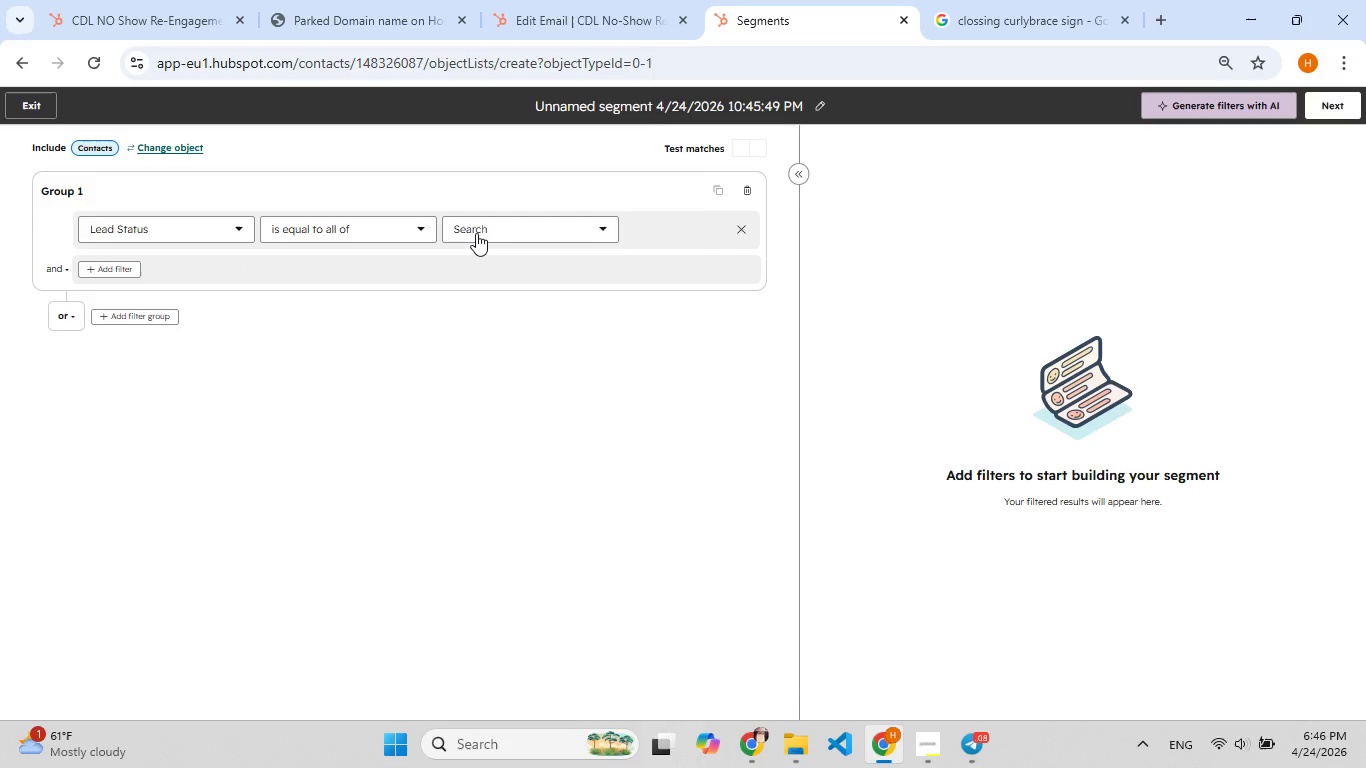 
left_click([476, 233])
 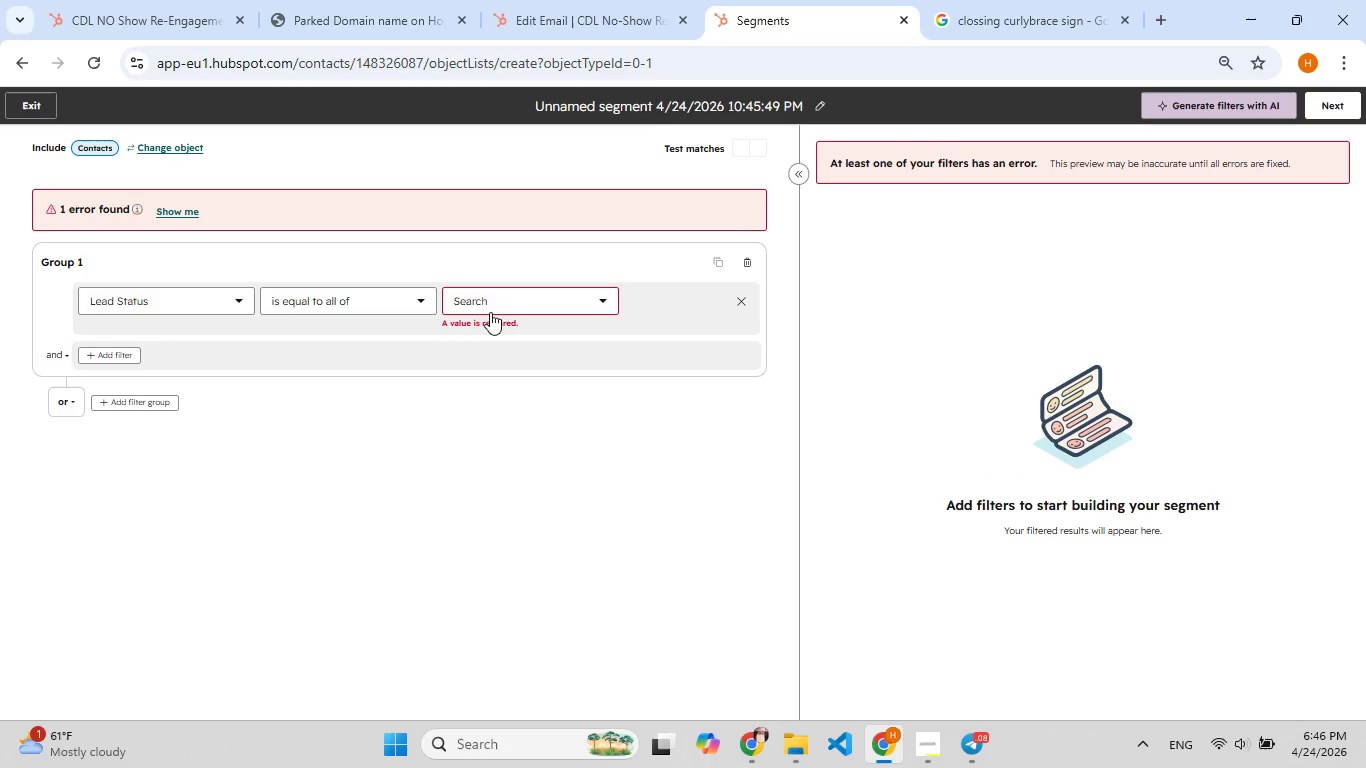 
left_click([503, 300])
 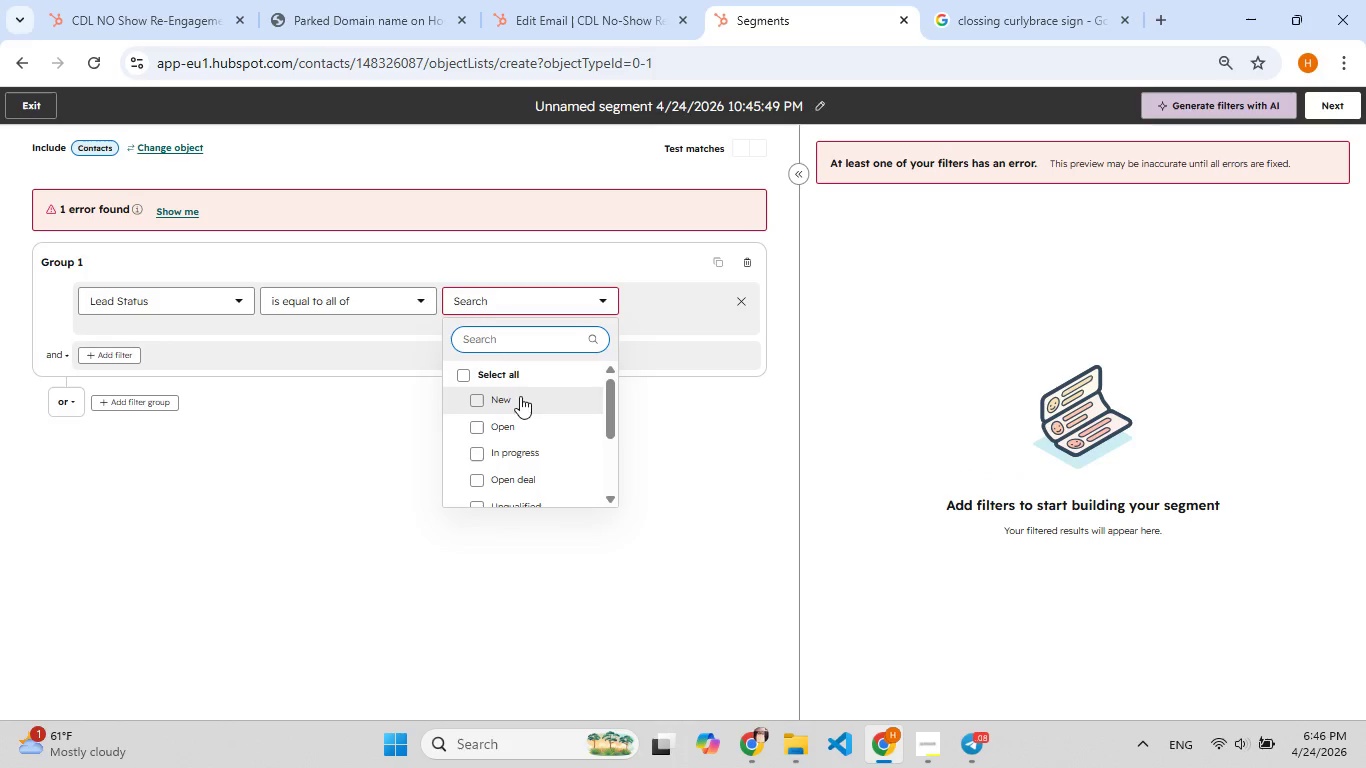 
scroll: coordinate [519, 409], scroll_direction: down, amount: 5.0
 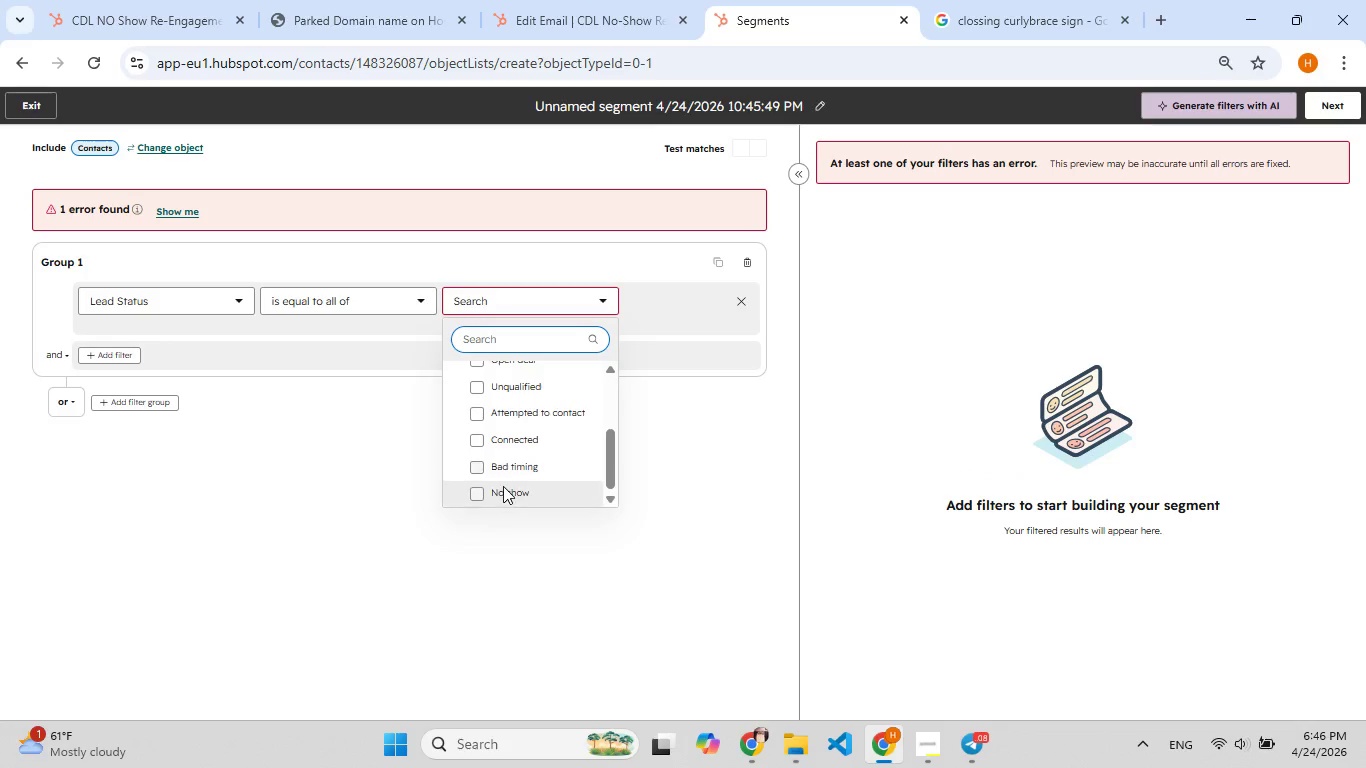 
left_click([503, 486])
 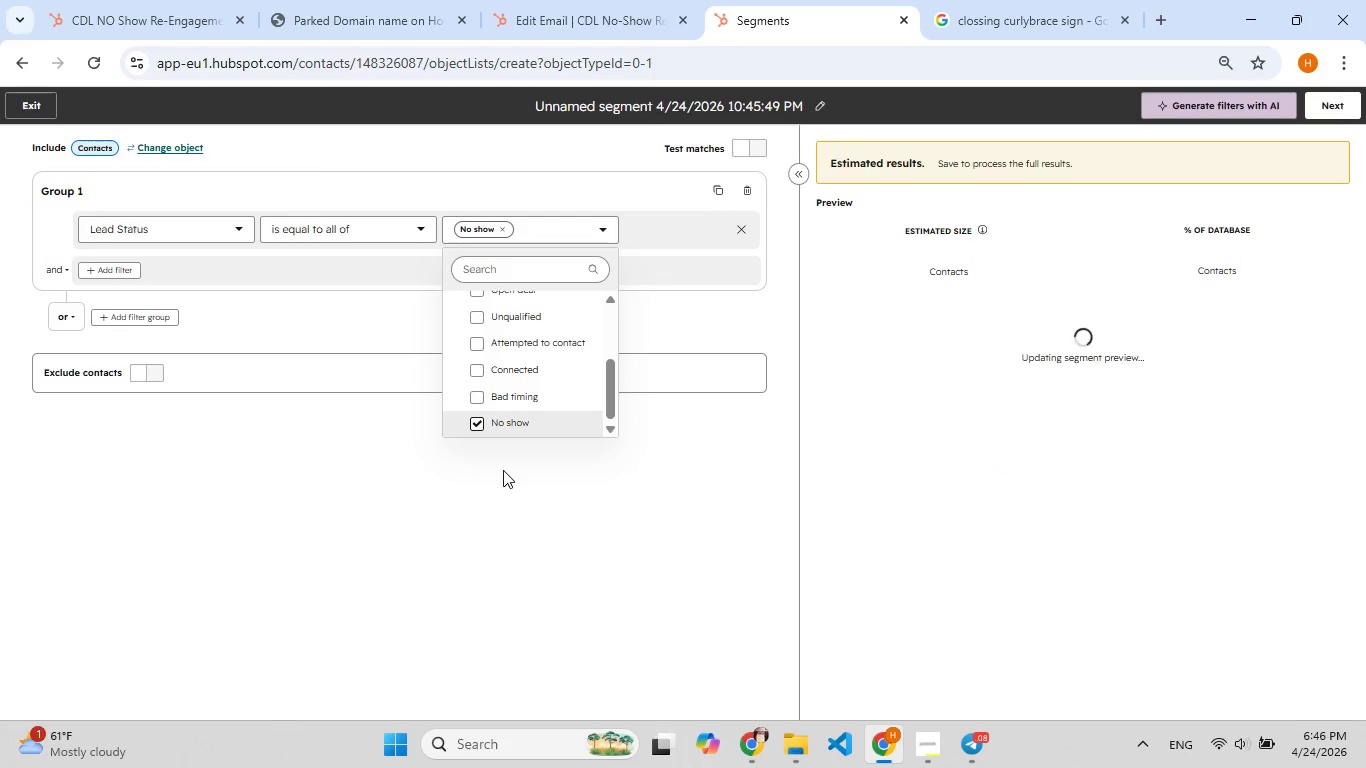 
wait(6.97)
 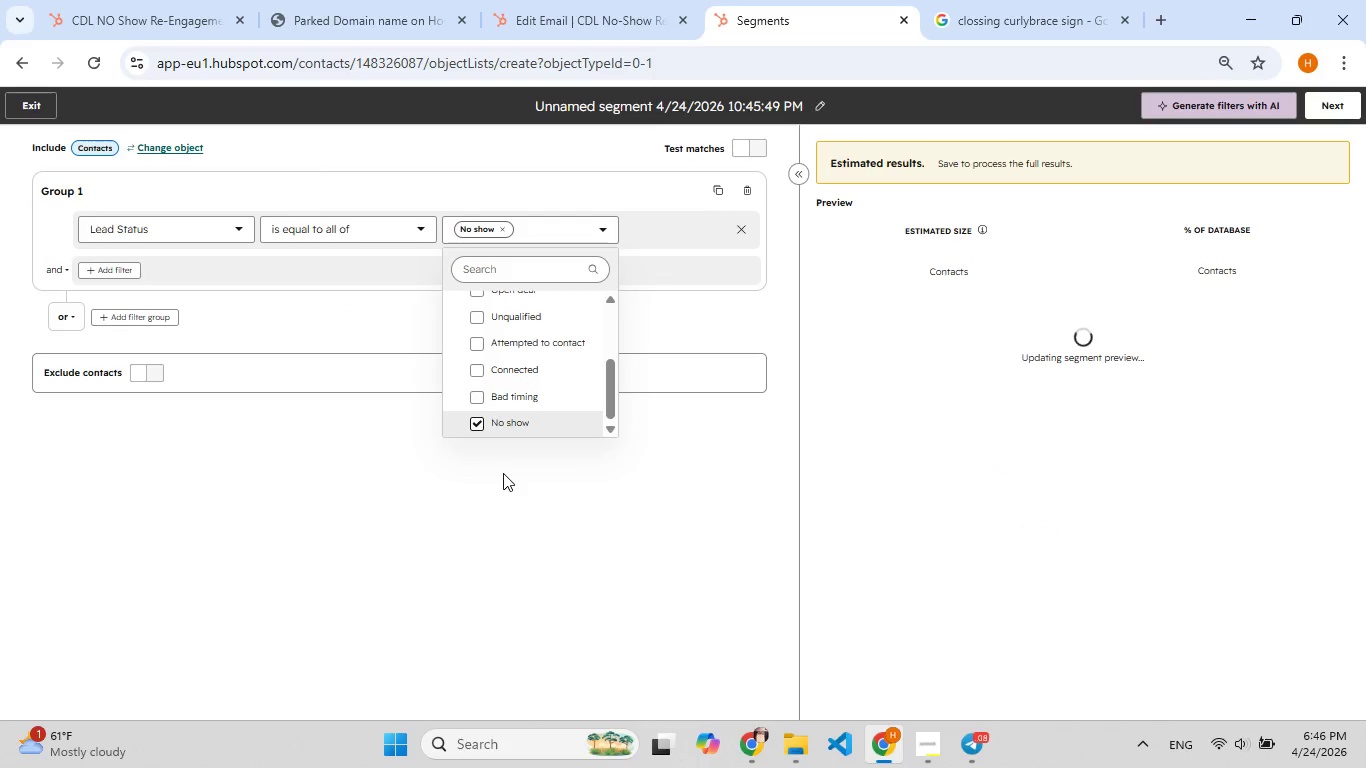 
scroll: coordinate [504, 339], scroll_direction: up, amount: 2.0
 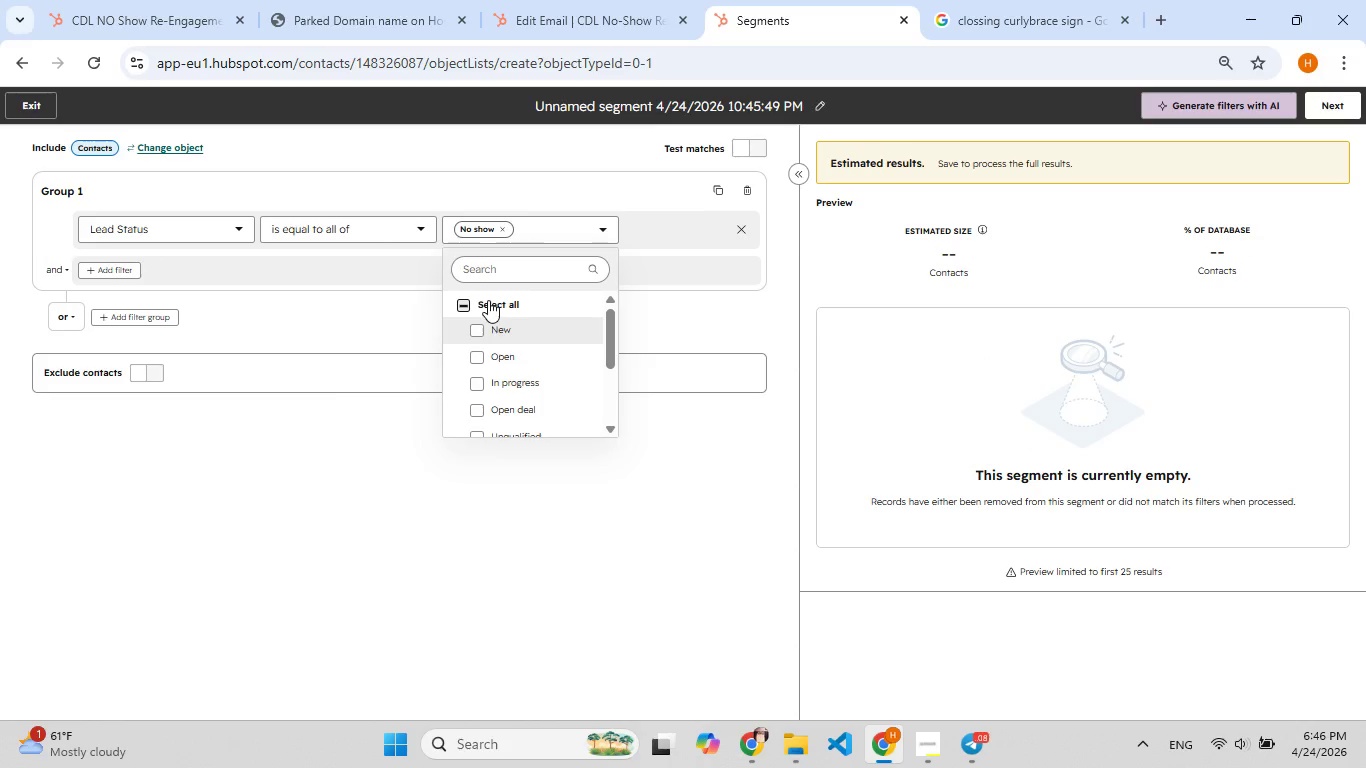 
left_click([467, 308])
 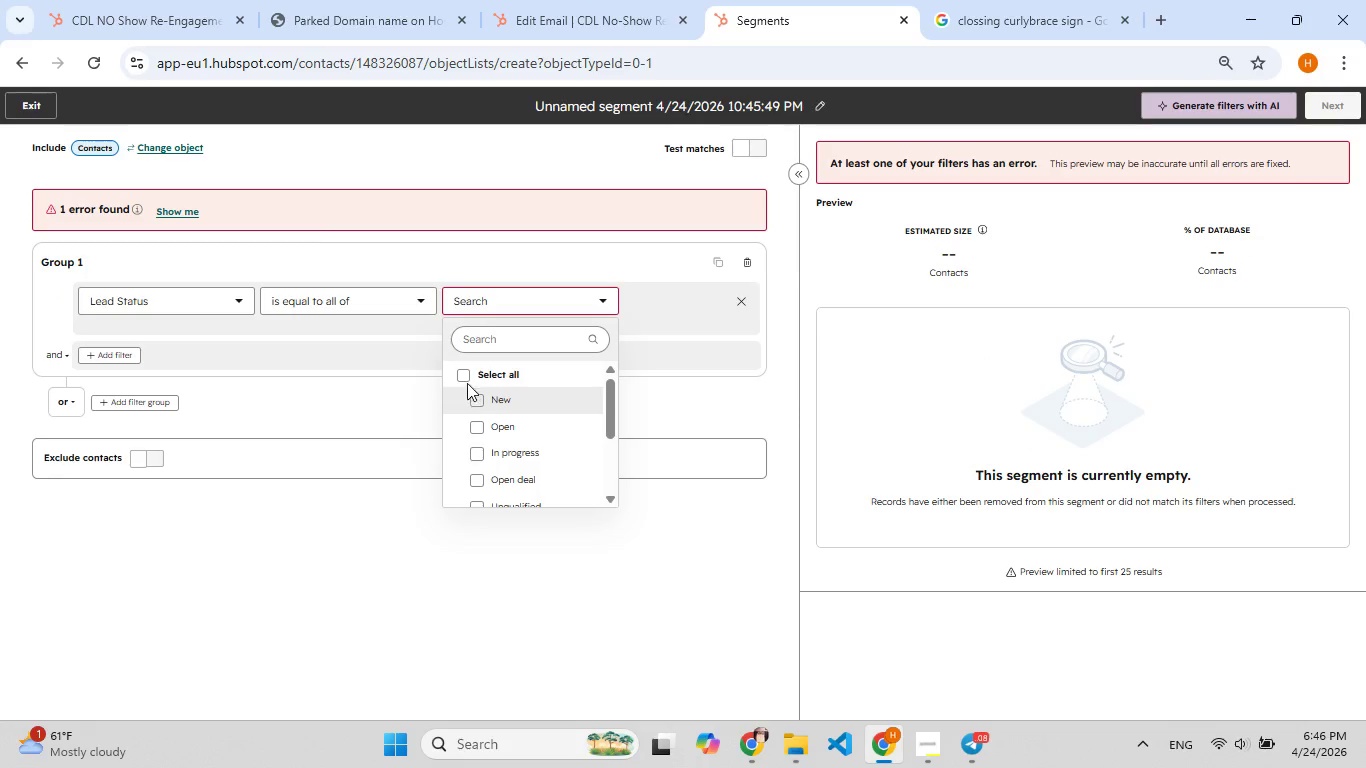 
left_click([465, 372])
 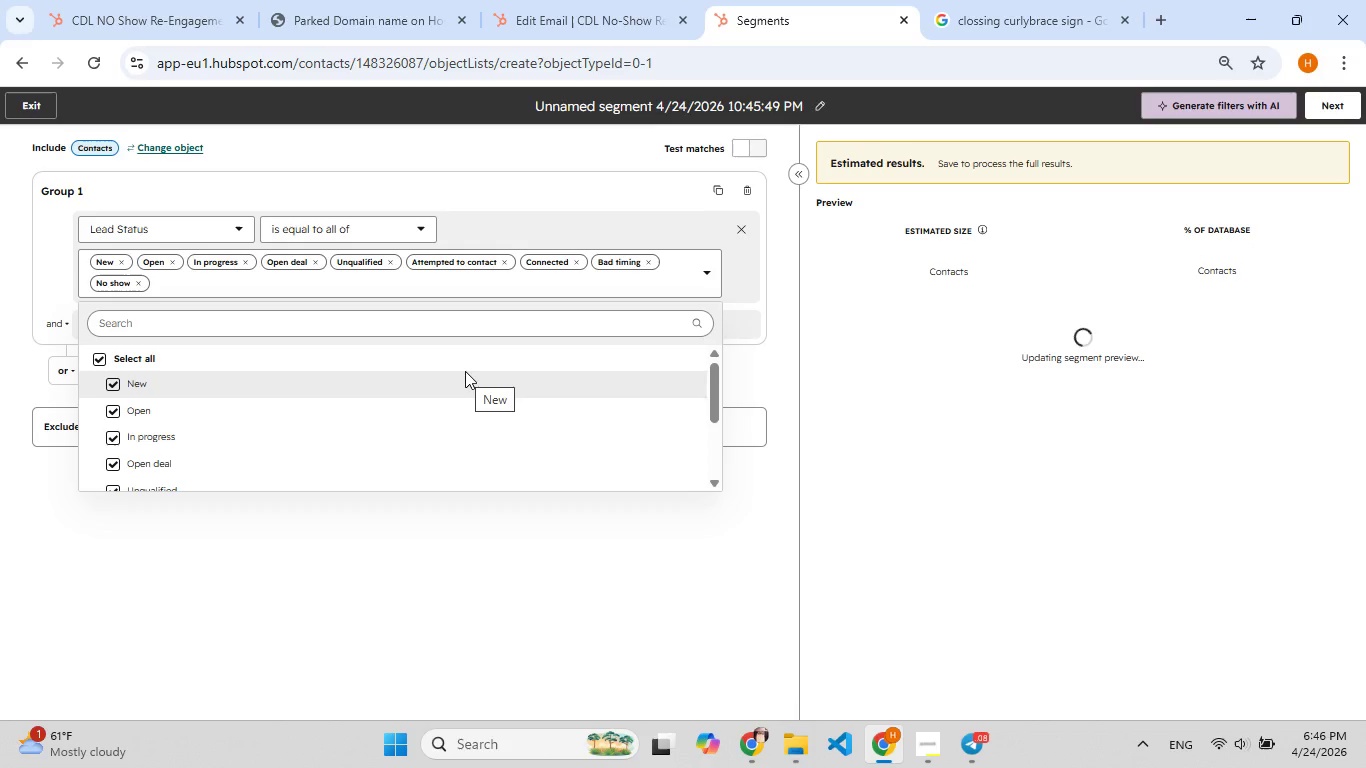 
wait(12.22)
 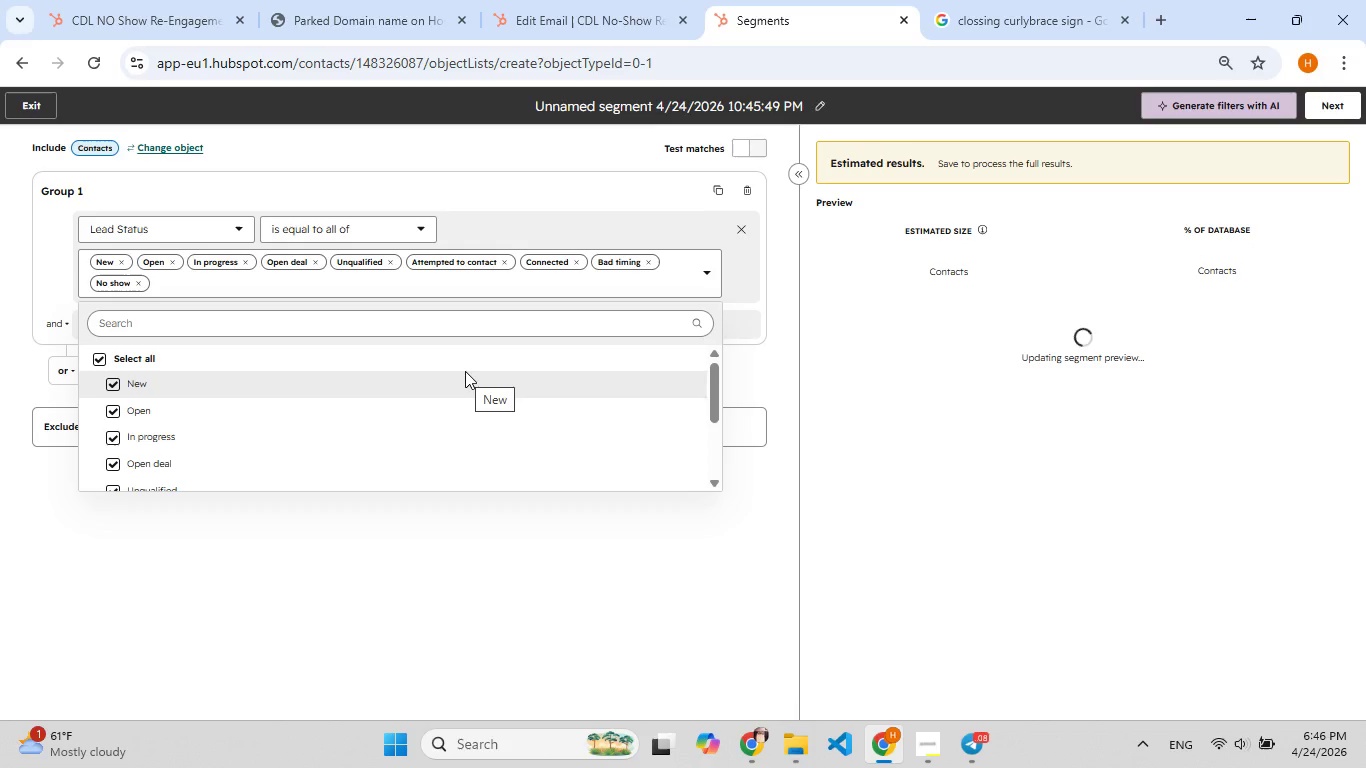 
left_click([741, 225])
 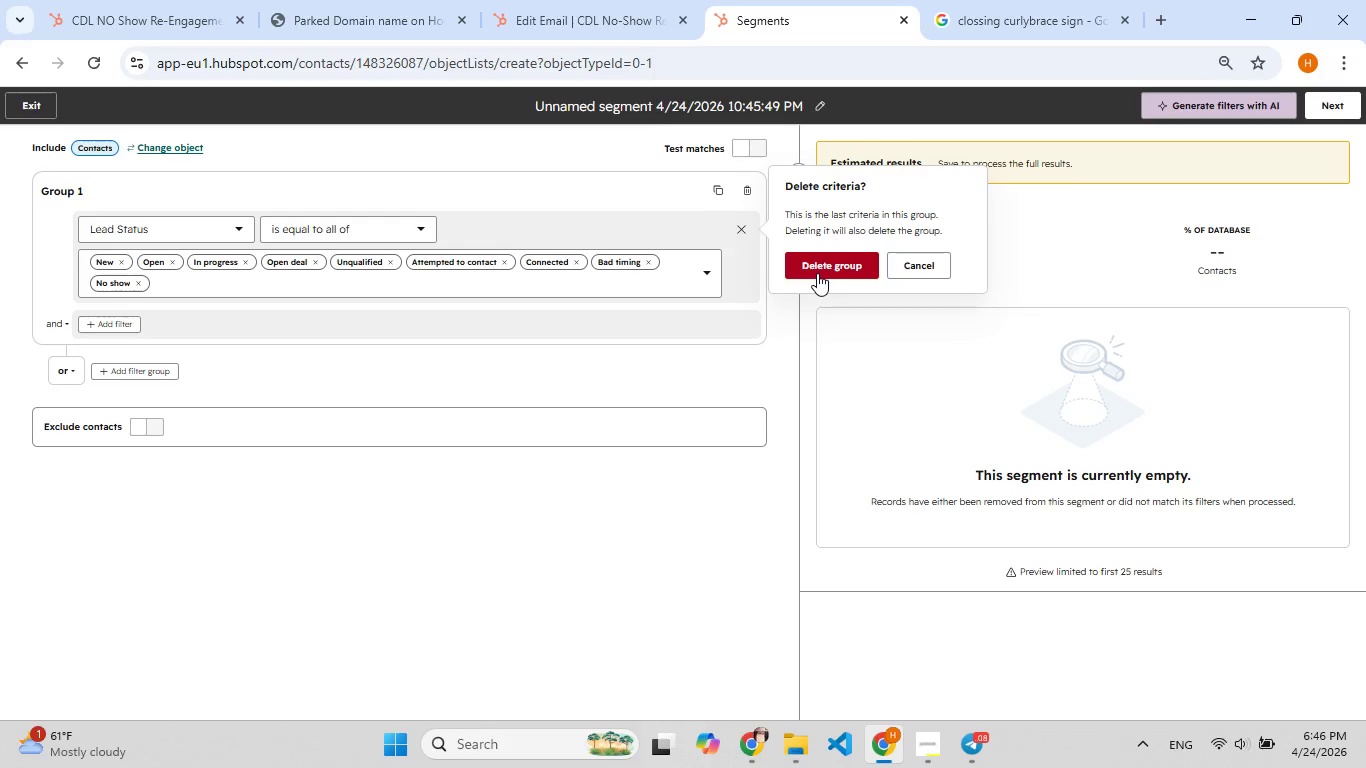 
left_click([817, 270])
 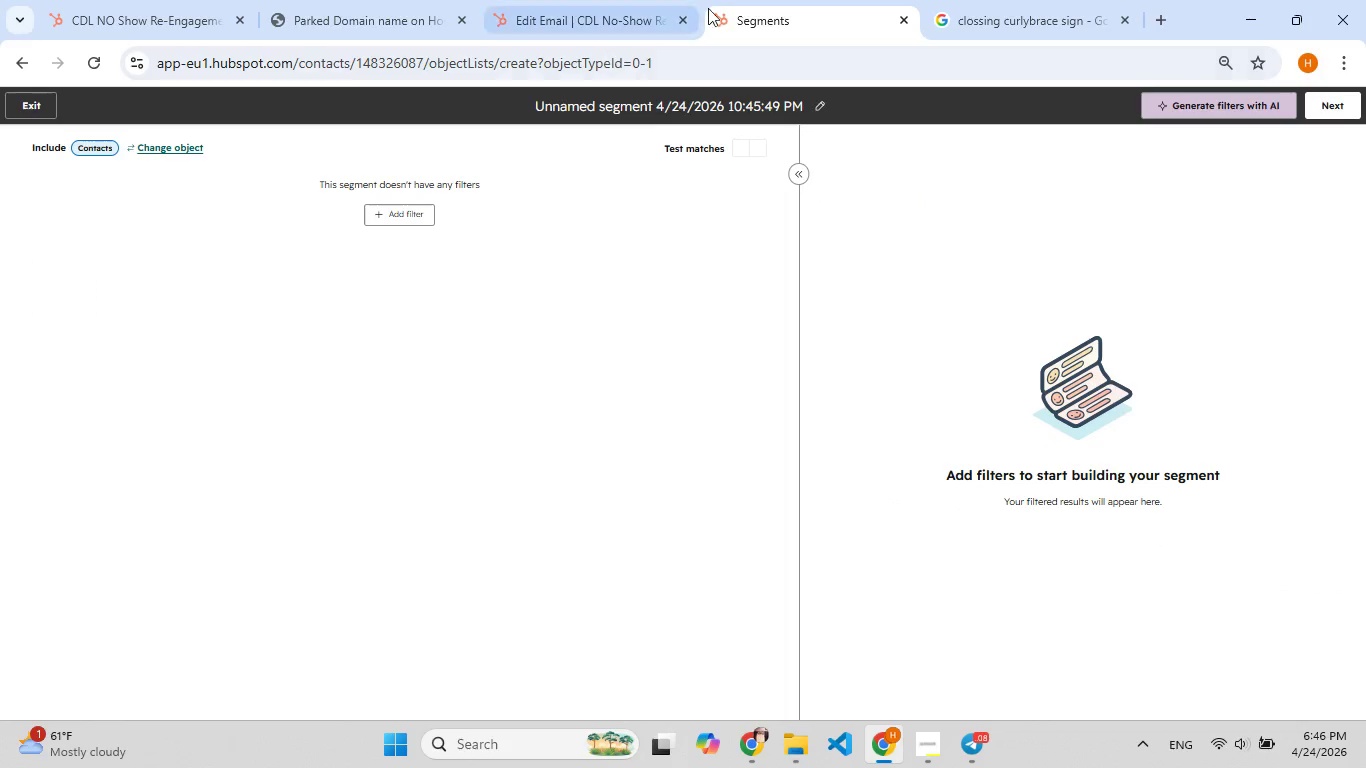 
left_click([603, 22])
 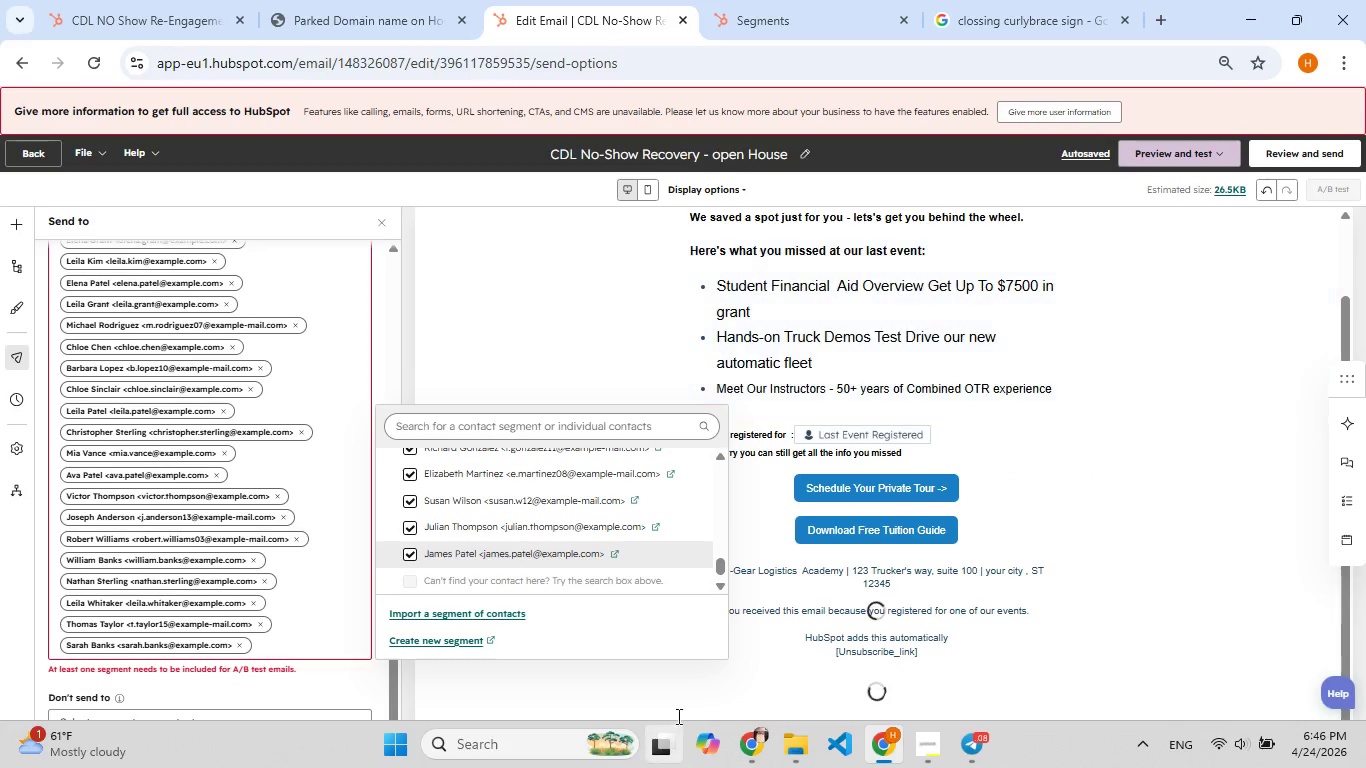 
left_click([574, 698])
 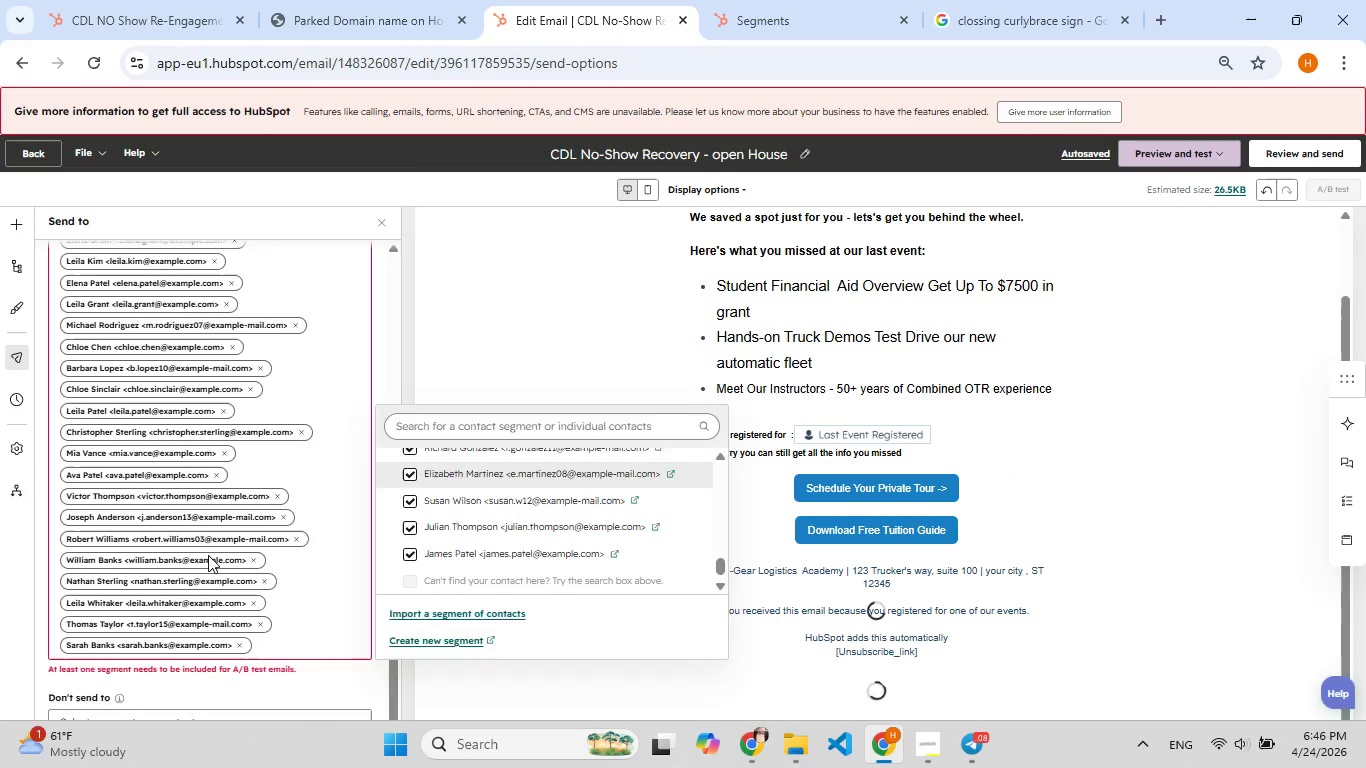 
scroll: coordinate [209, 548], scroll_direction: down, amount: 6.0
 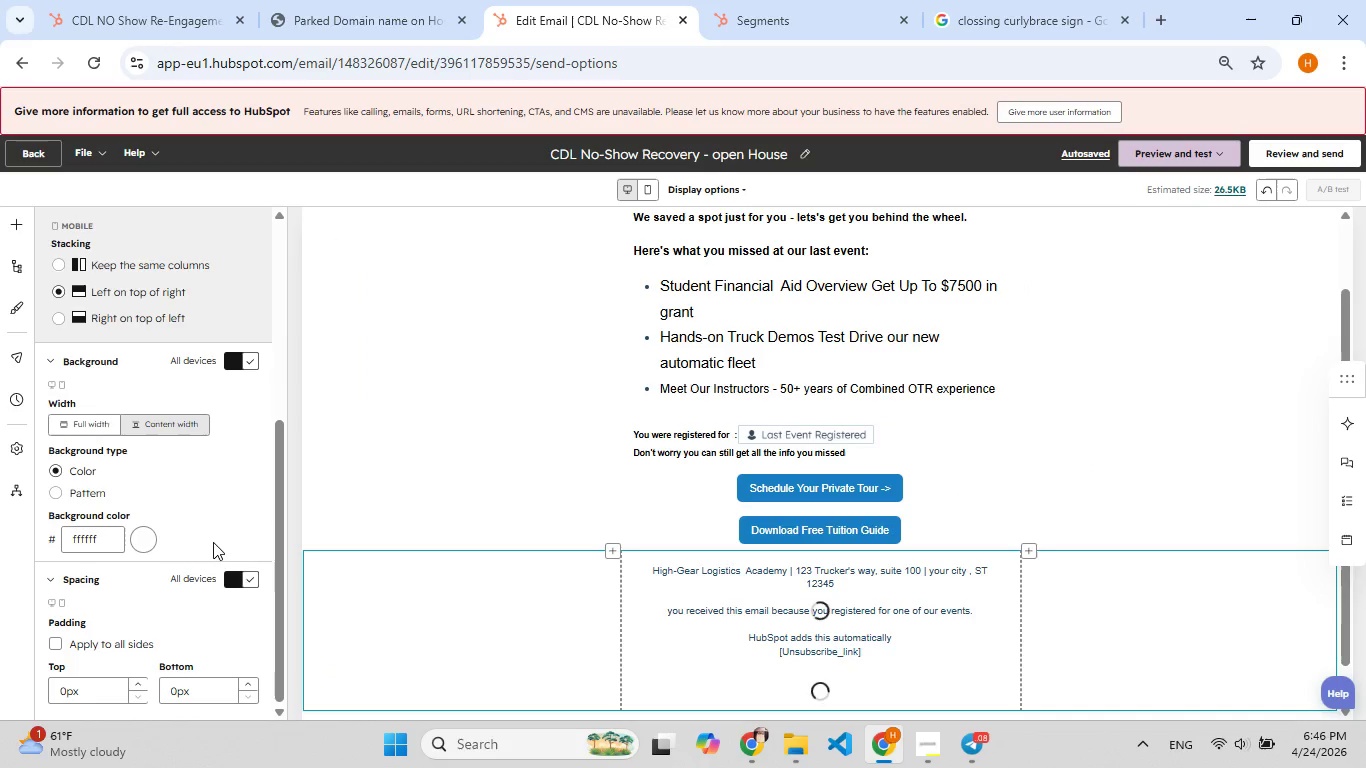 
scroll: coordinate [165, 300], scroll_direction: up, amount: 7.0
 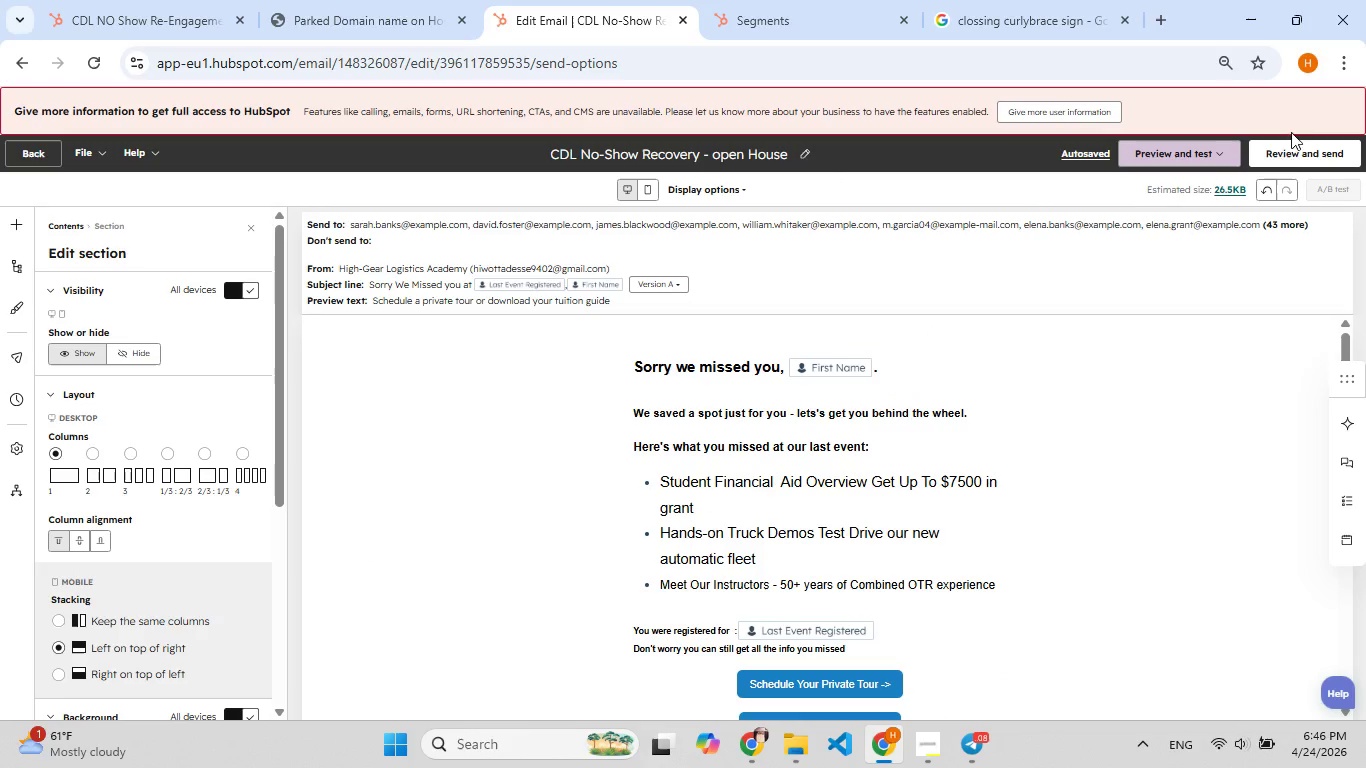 
left_click([1288, 151])
 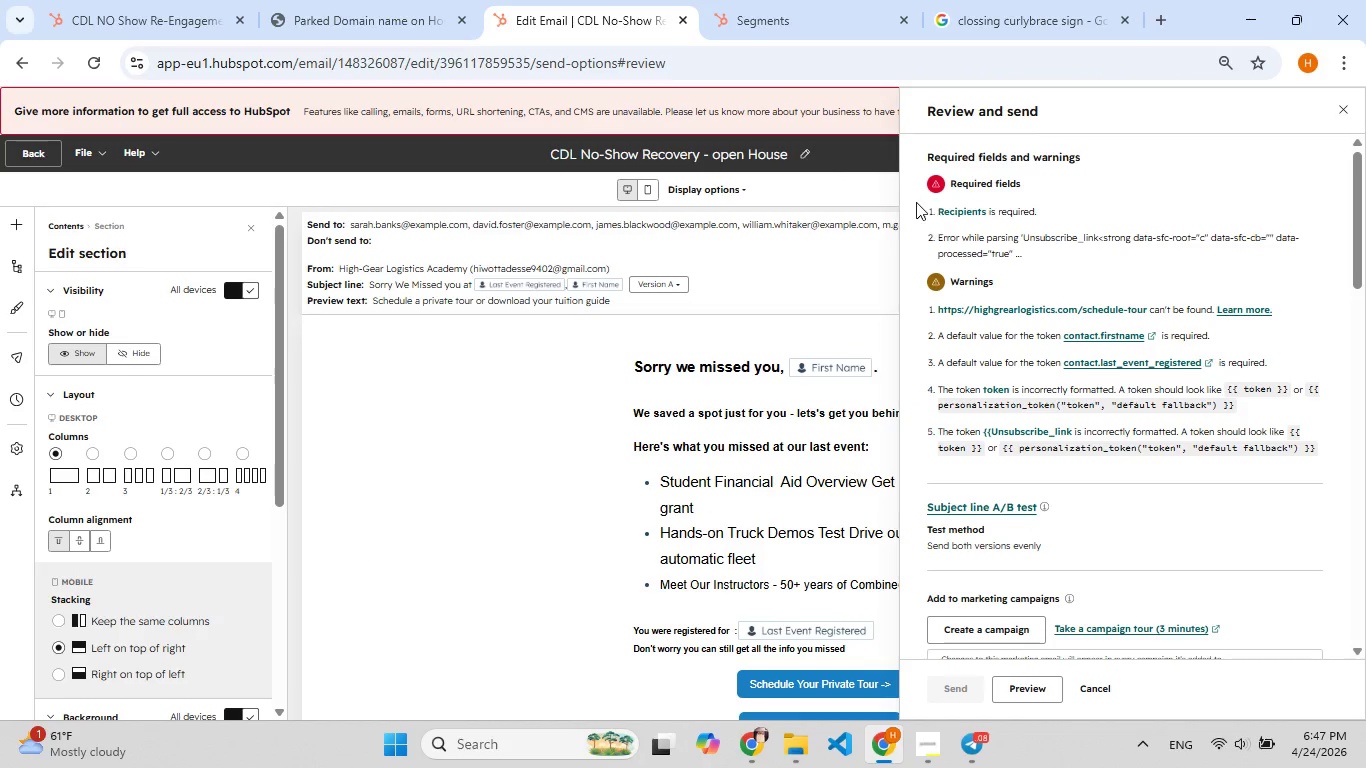 
left_click([941, 208])
 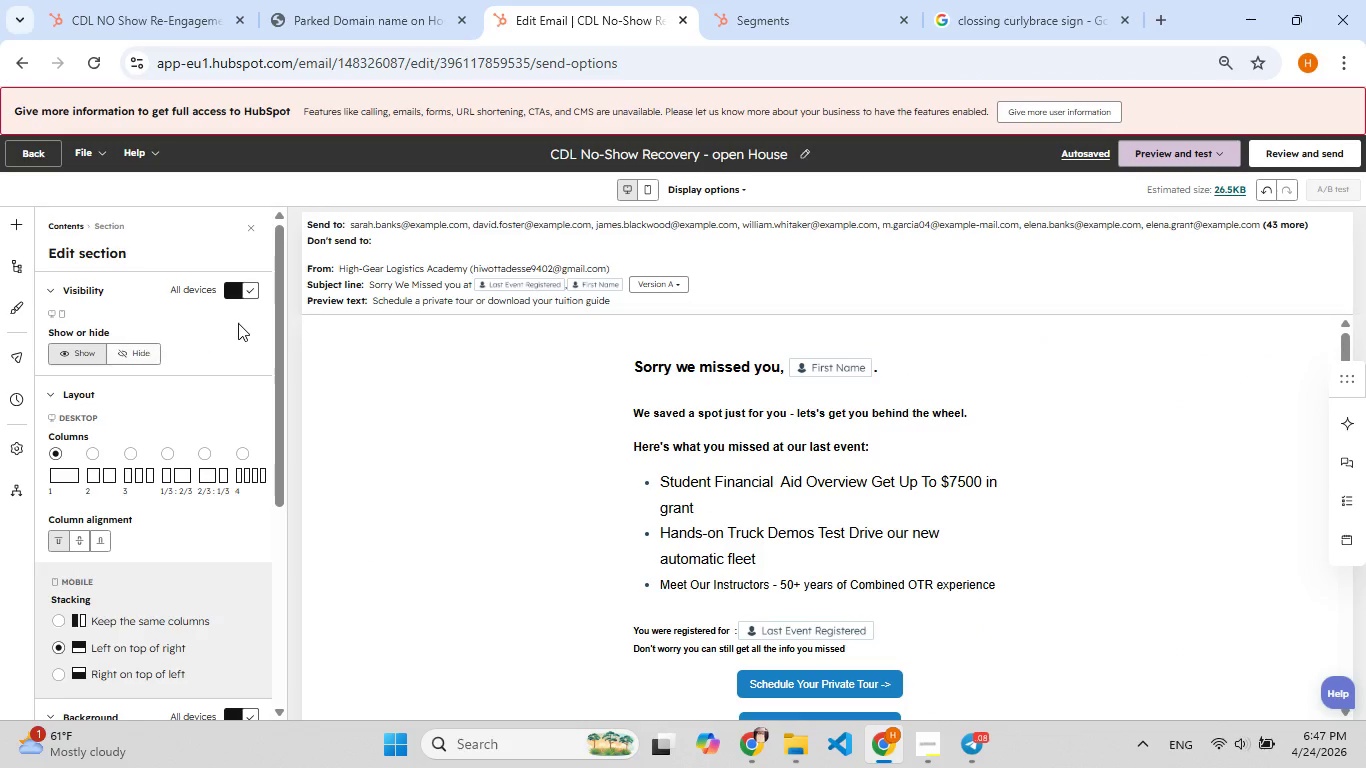 
scroll: coordinate [241, 321], scroll_direction: down, amount: 9.0
 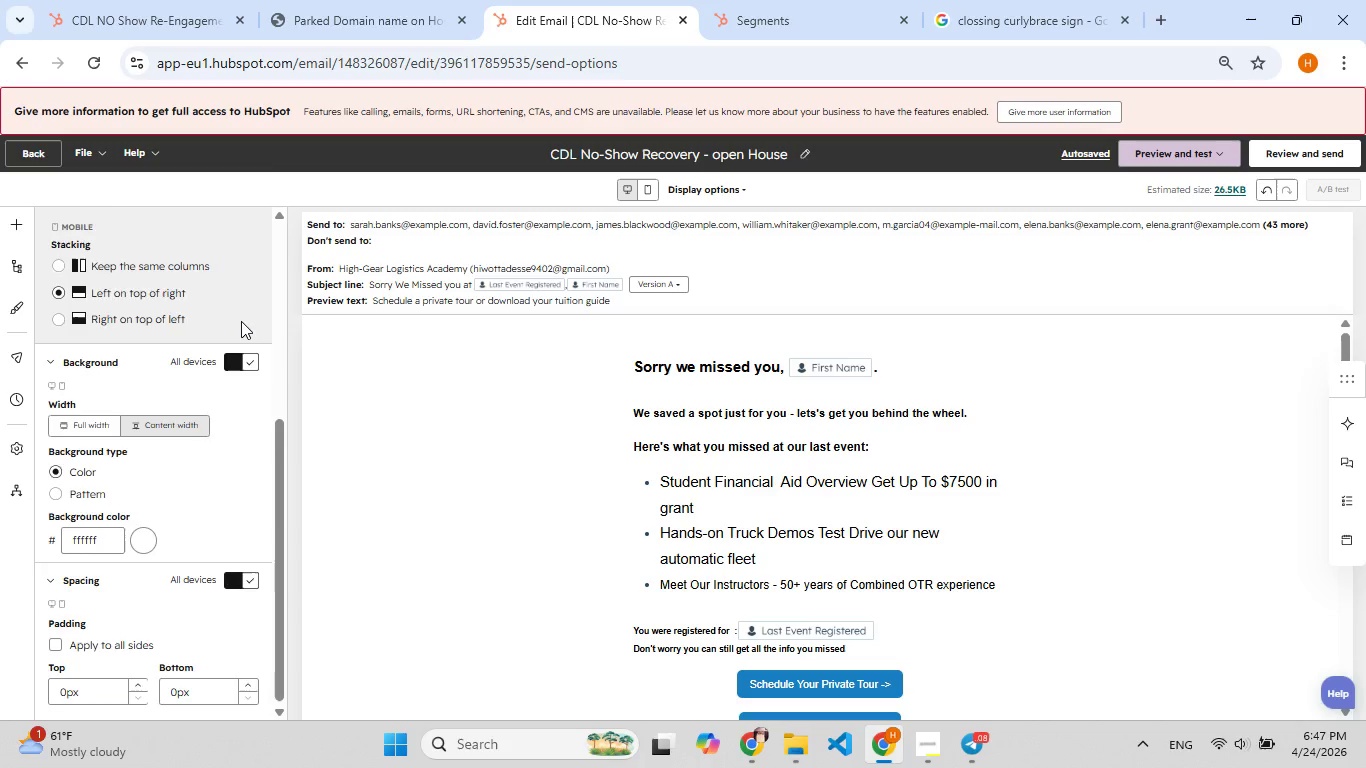 
scroll: coordinate [244, 321], scroll_direction: up, amount: 5.0
 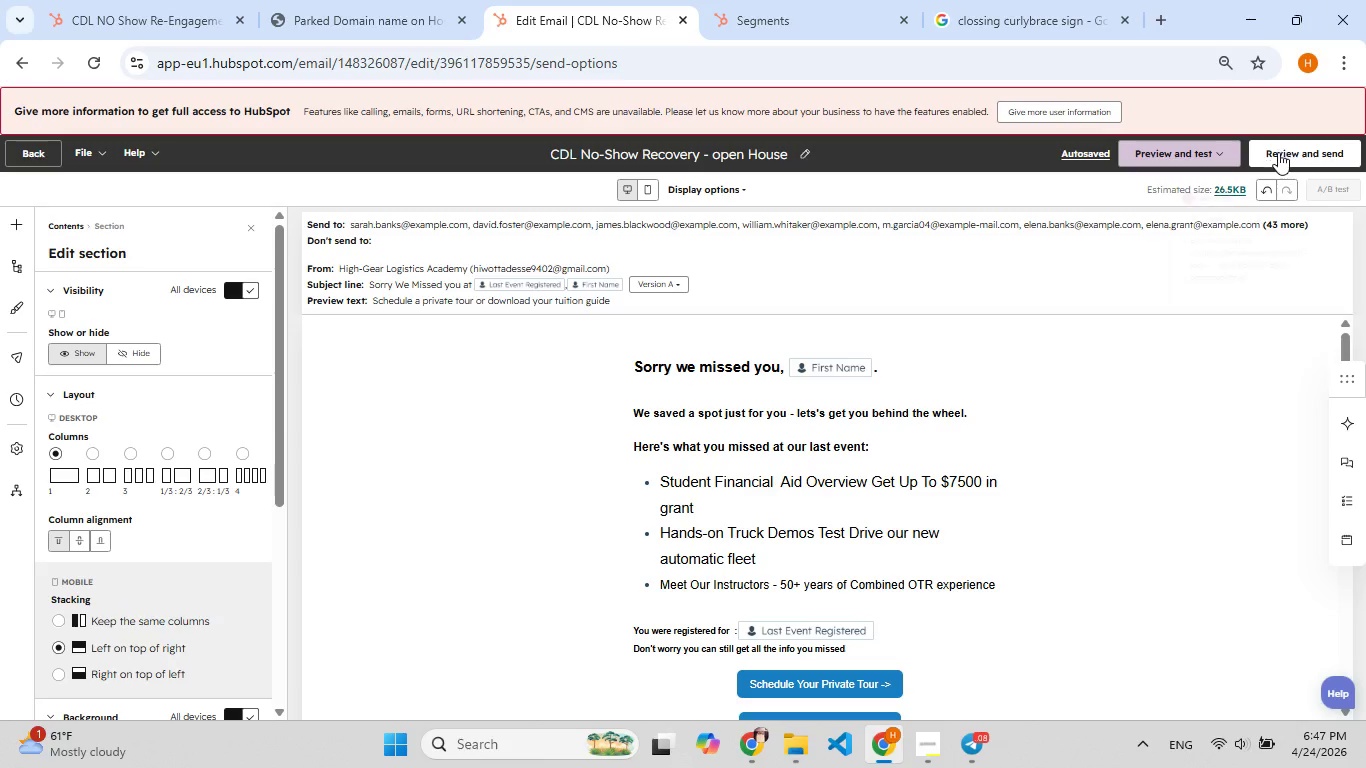 
left_click([1278, 152])
 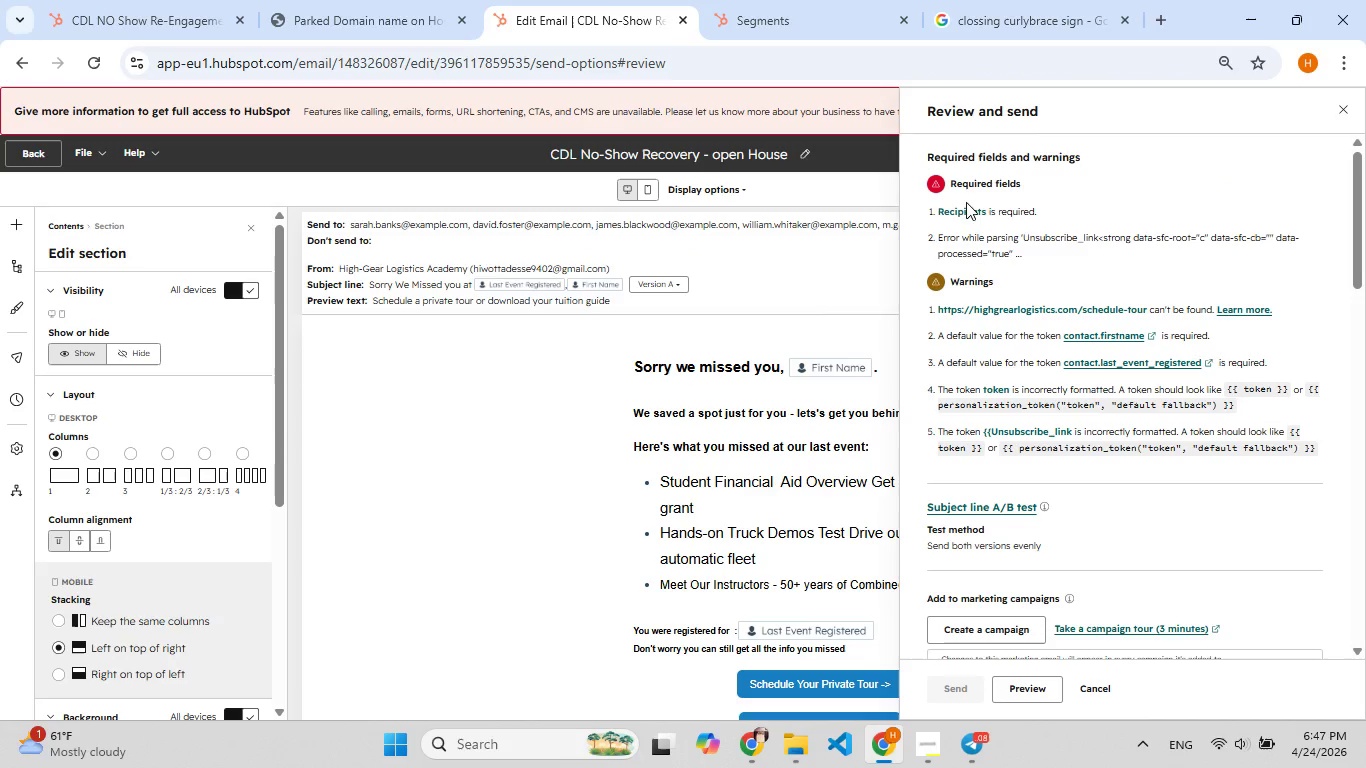 
left_click([973, 209])
 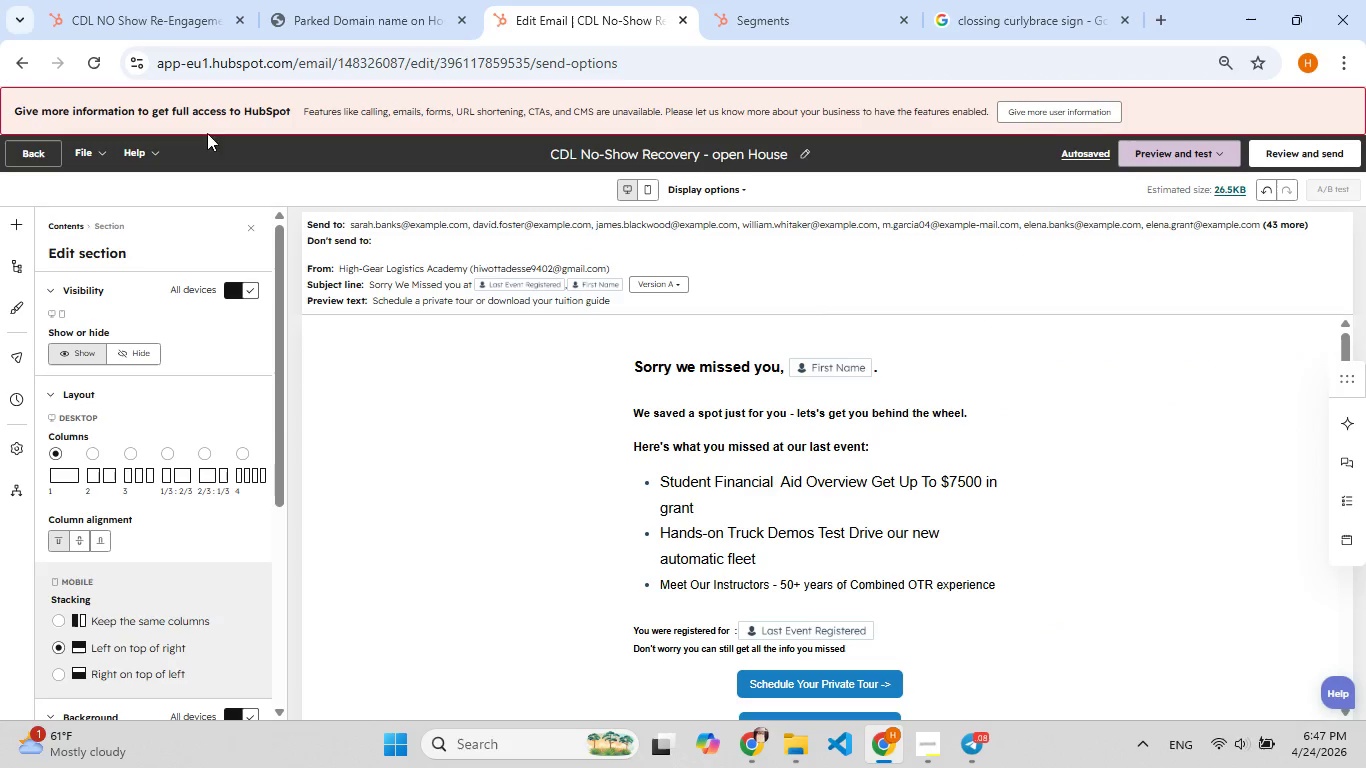 
scroll: coordinate [92, 365], scroll_direction: down, amount: 16.0
 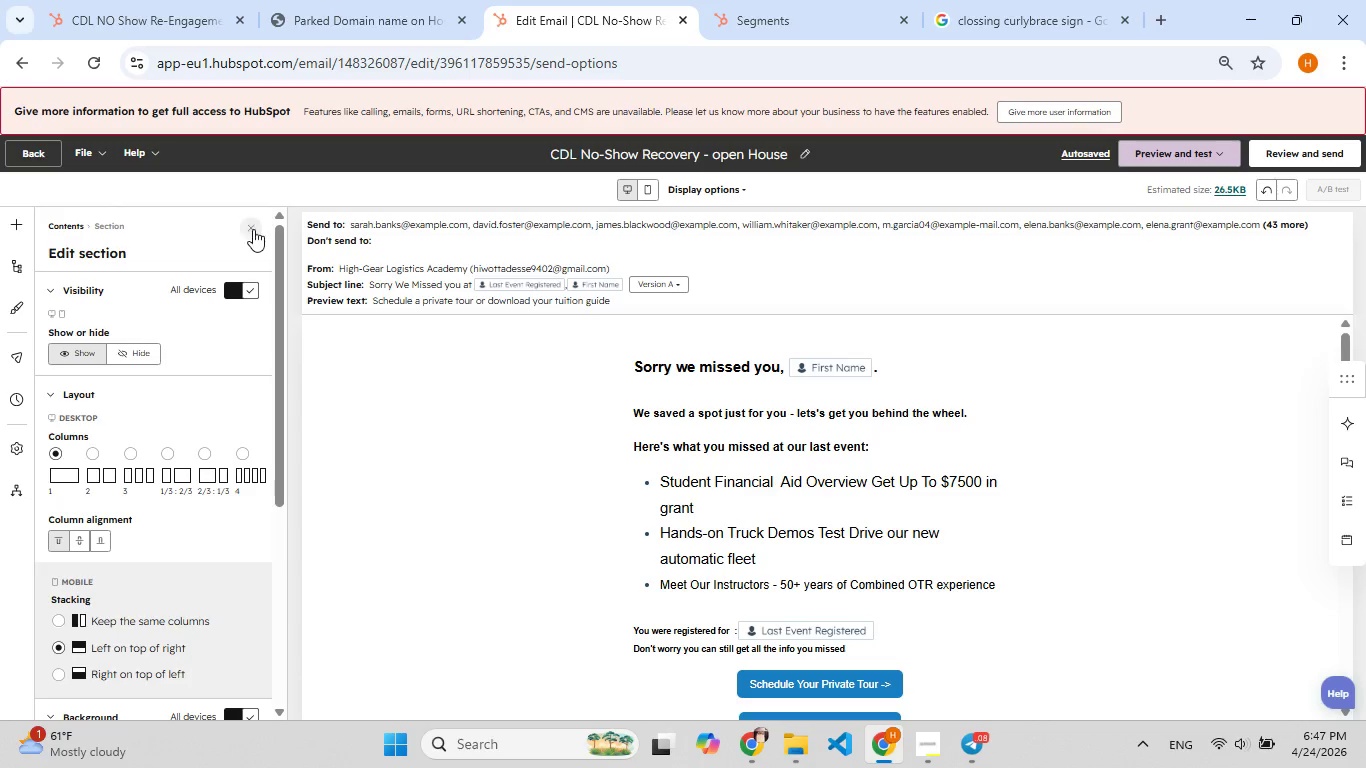 
left_click([256, 229])
 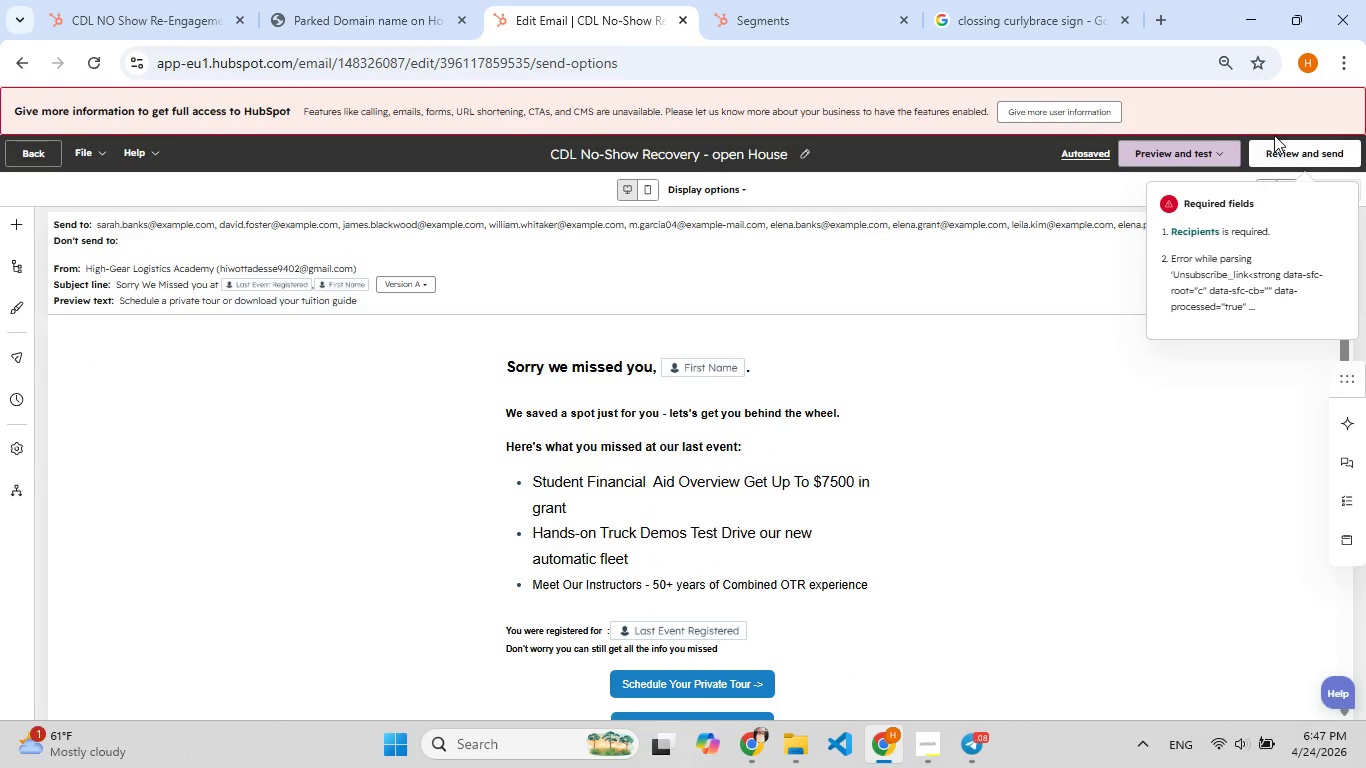 
left_click([1199, 226])
 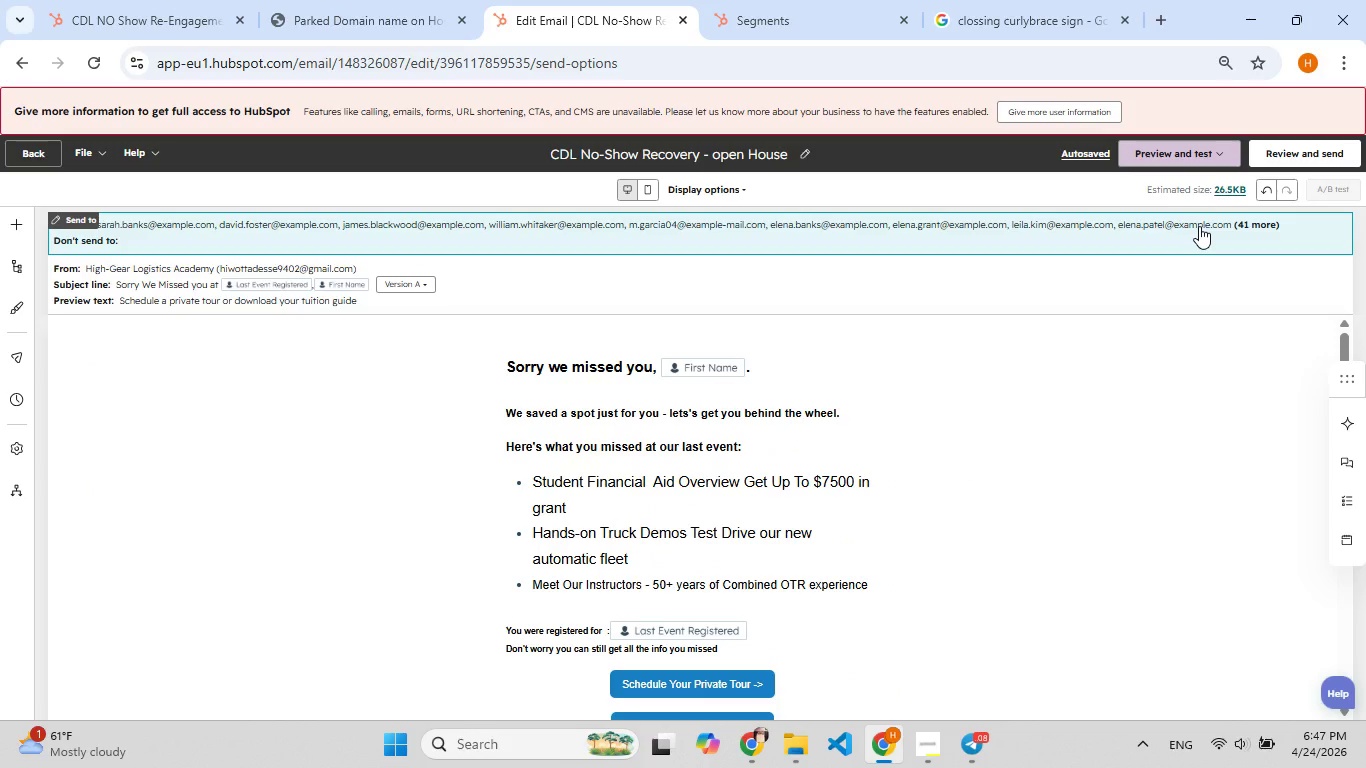 
left_click([1199, 226])
 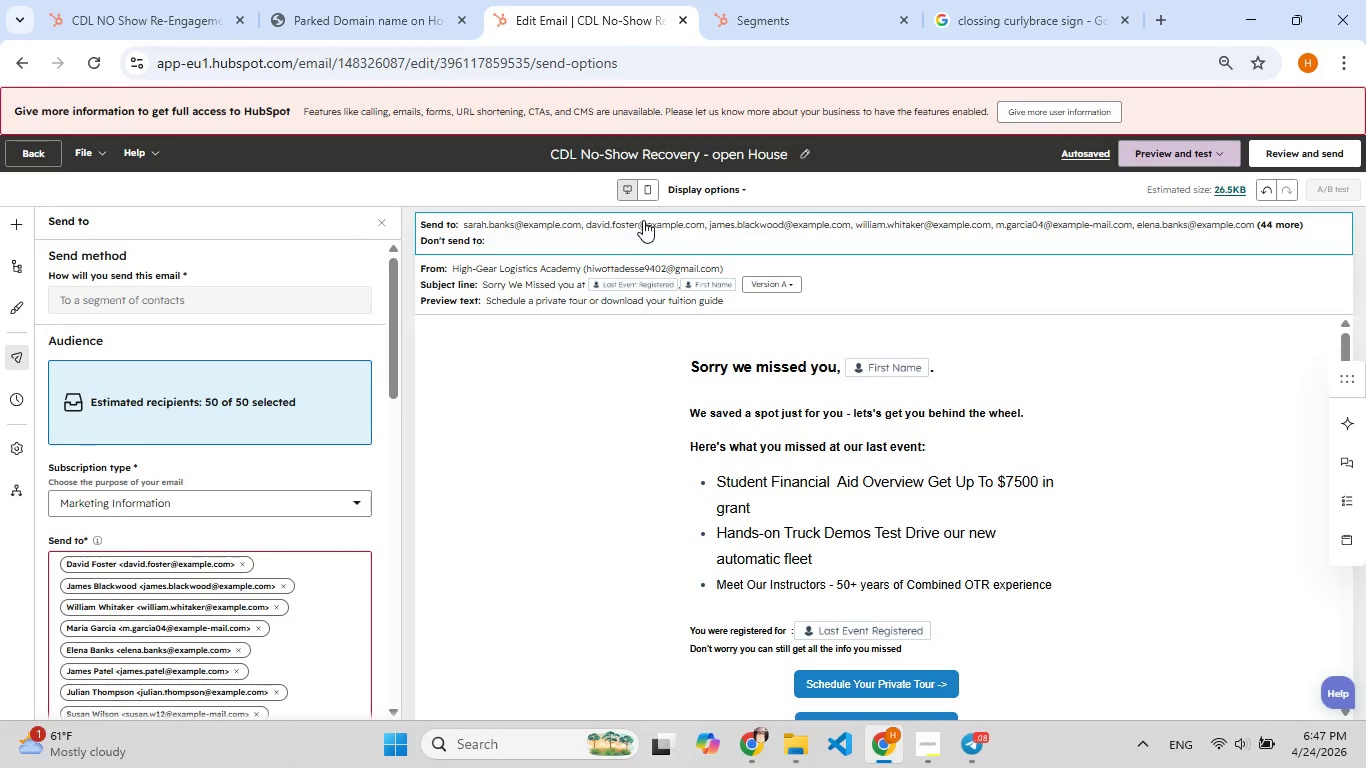 
scroll: coordinate [107, 479], scroll_direction: down, amount: 16.0
 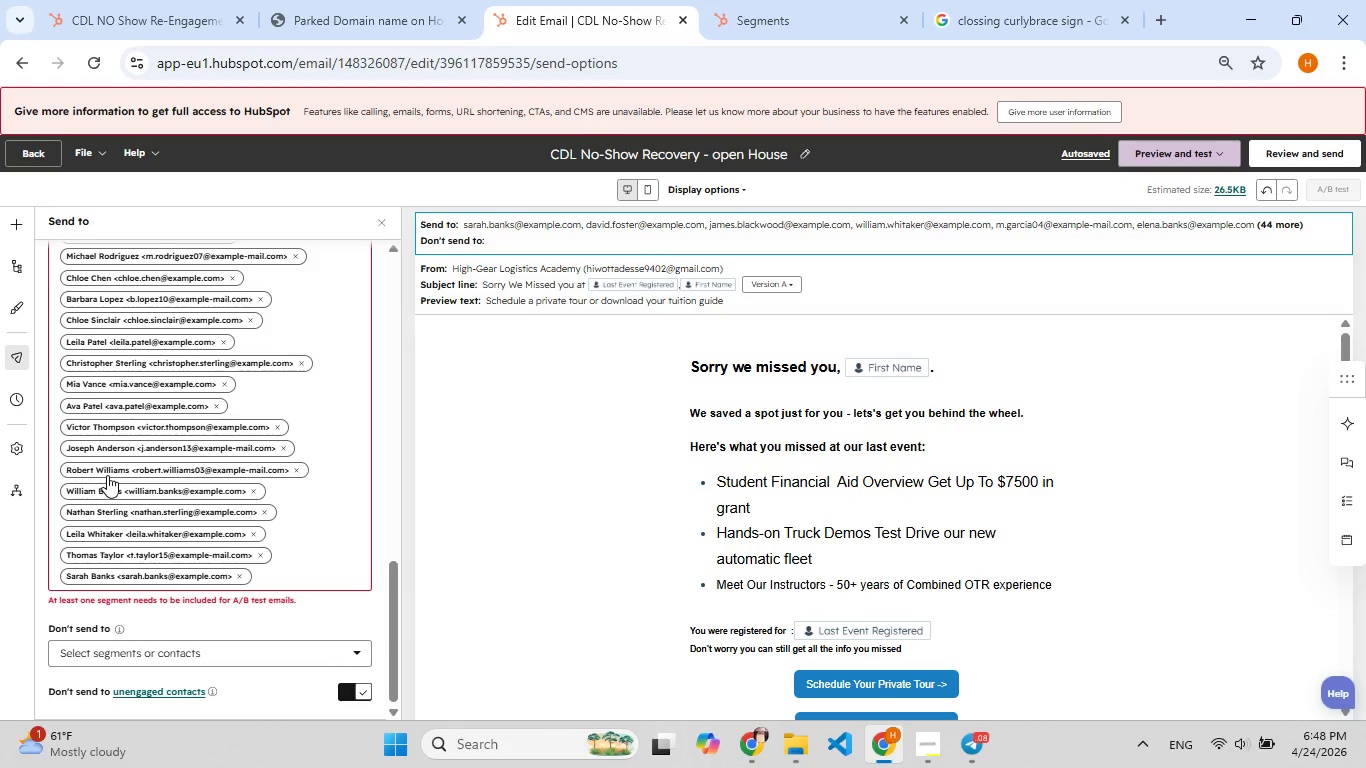 
wait(83.81)
 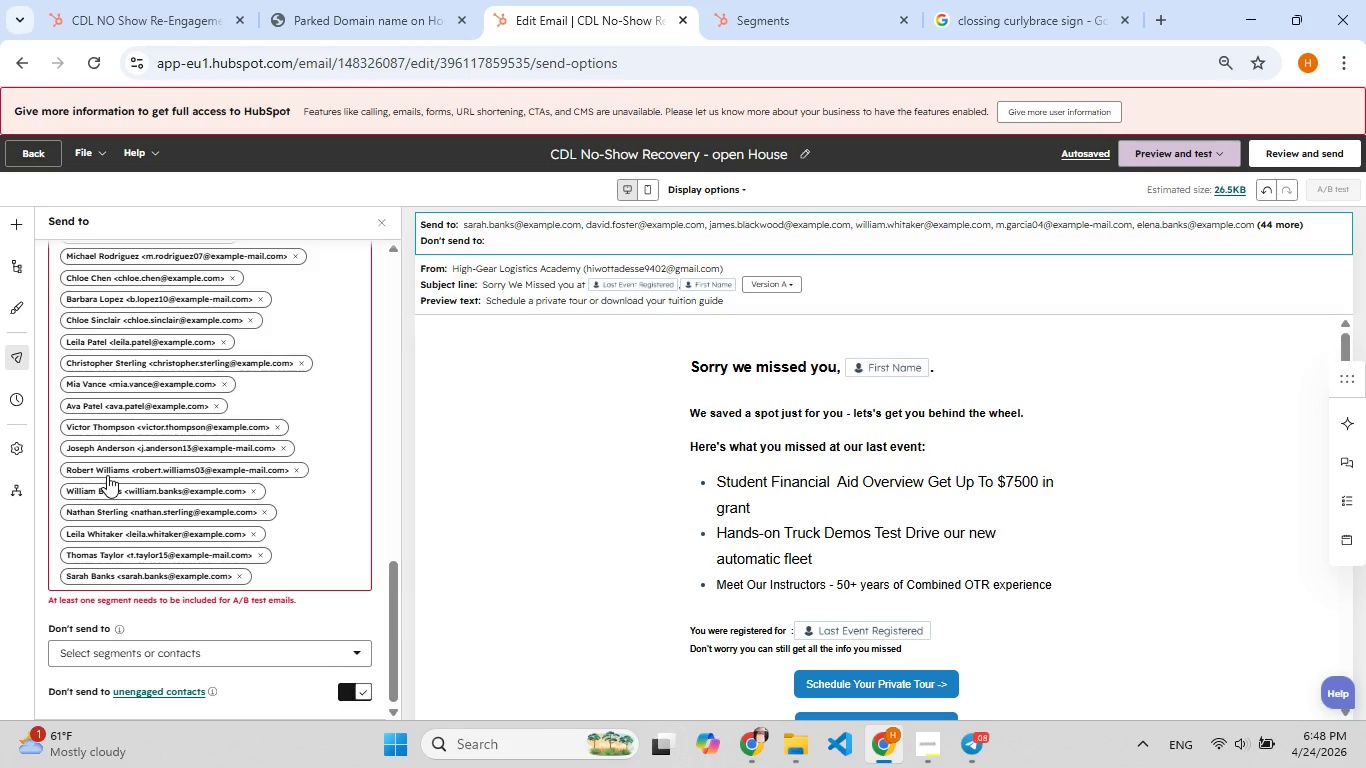 
left_click([240, 575])
 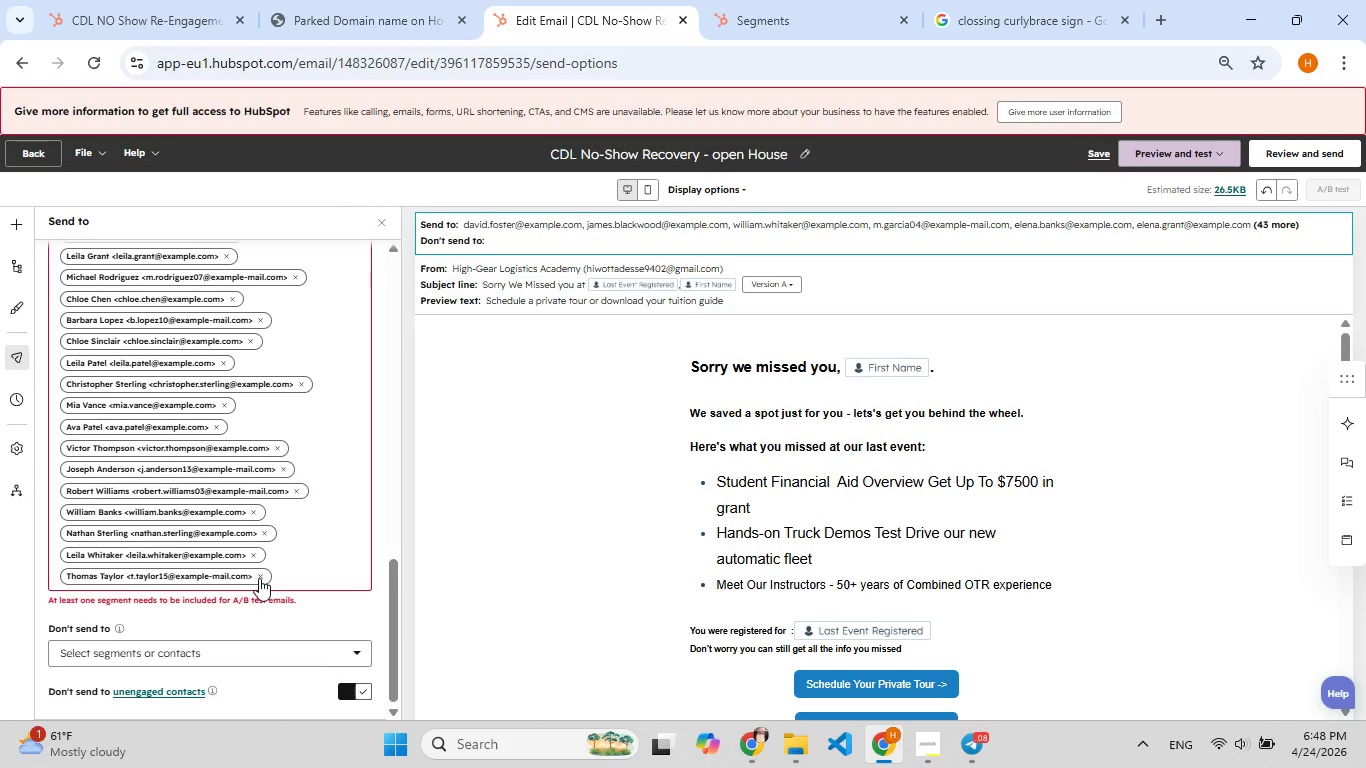 
left_click([259, 578])
 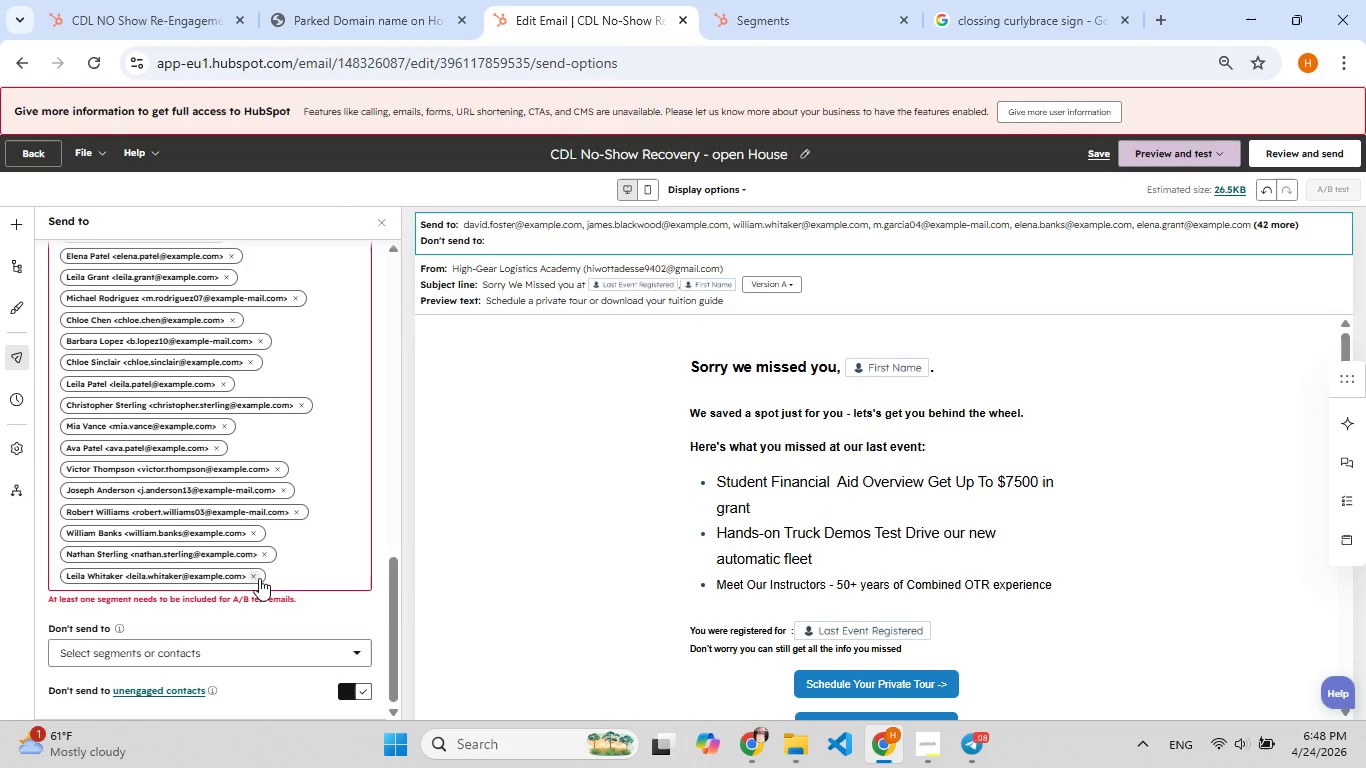 
left_click([259, 578])
 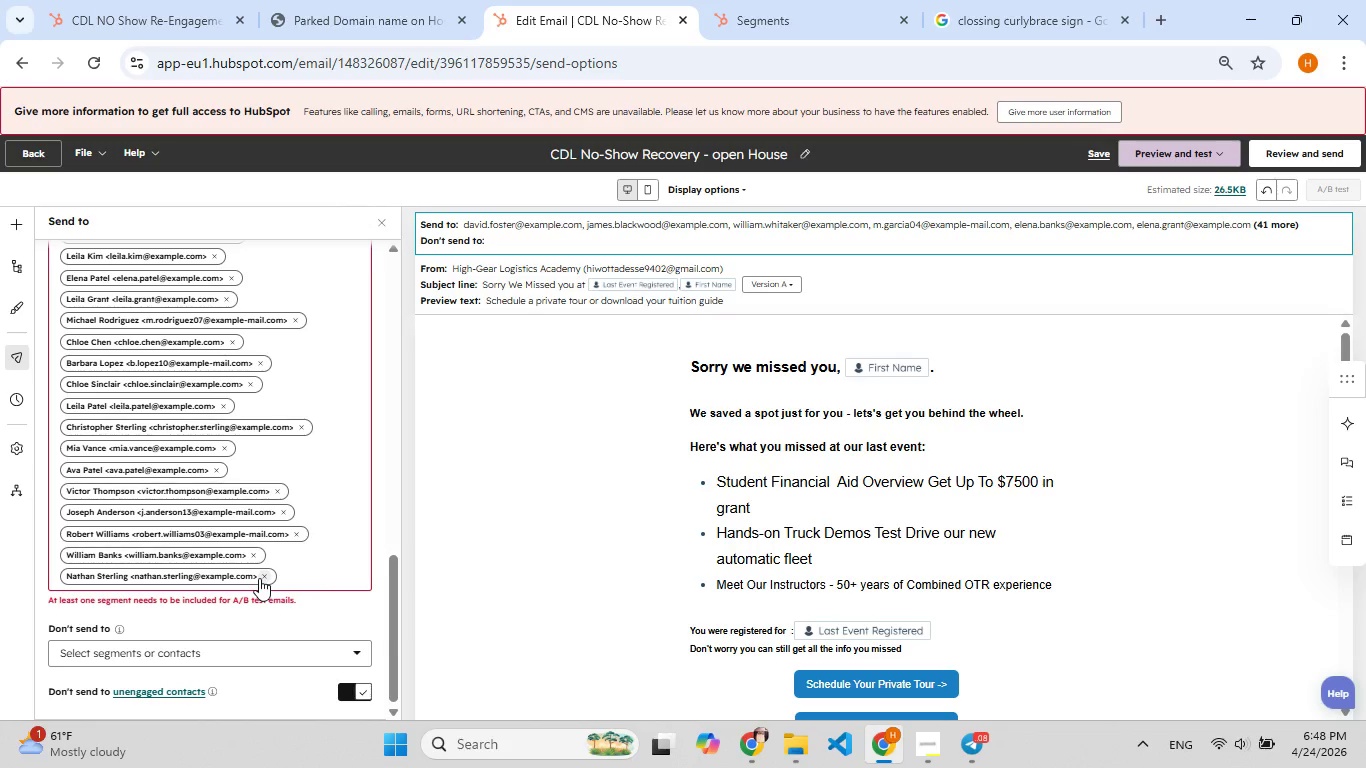 
left_click([259, 578])
 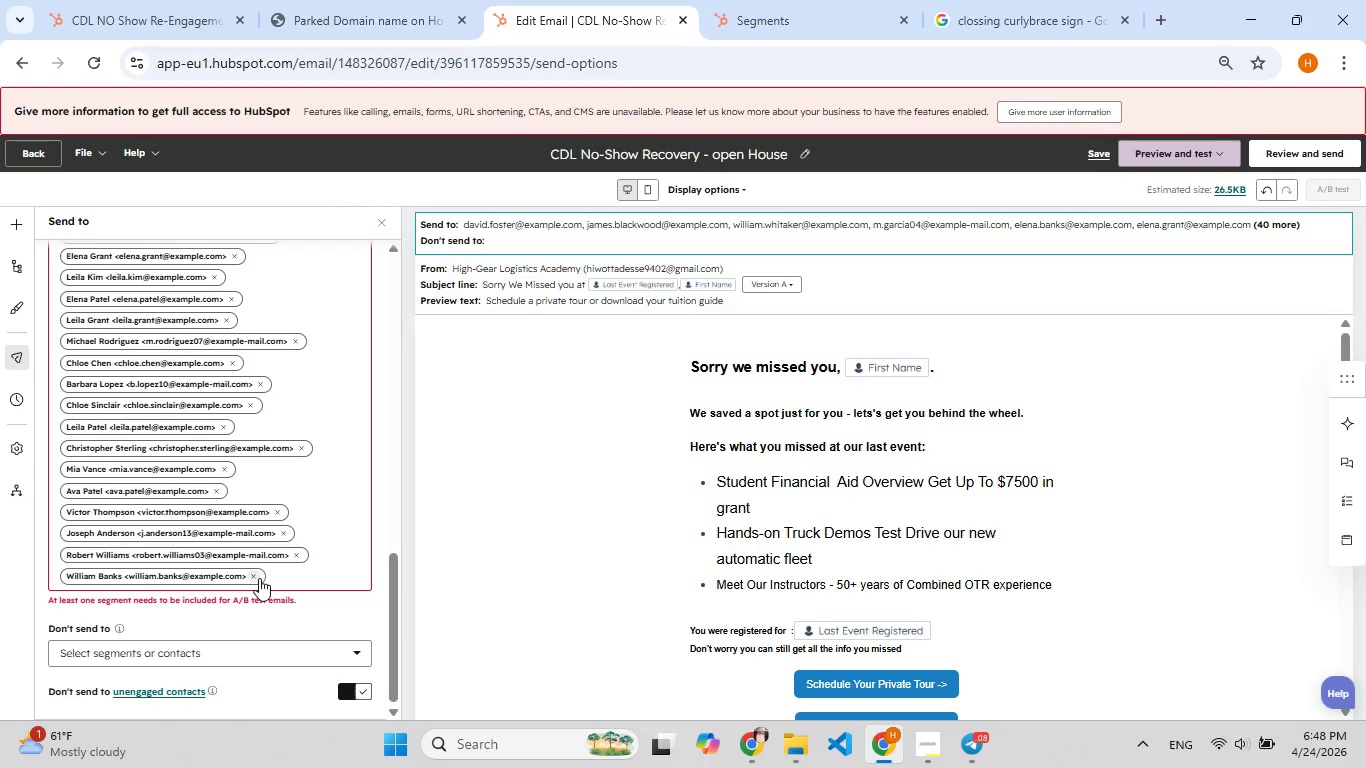 
left_click([259, 578])
 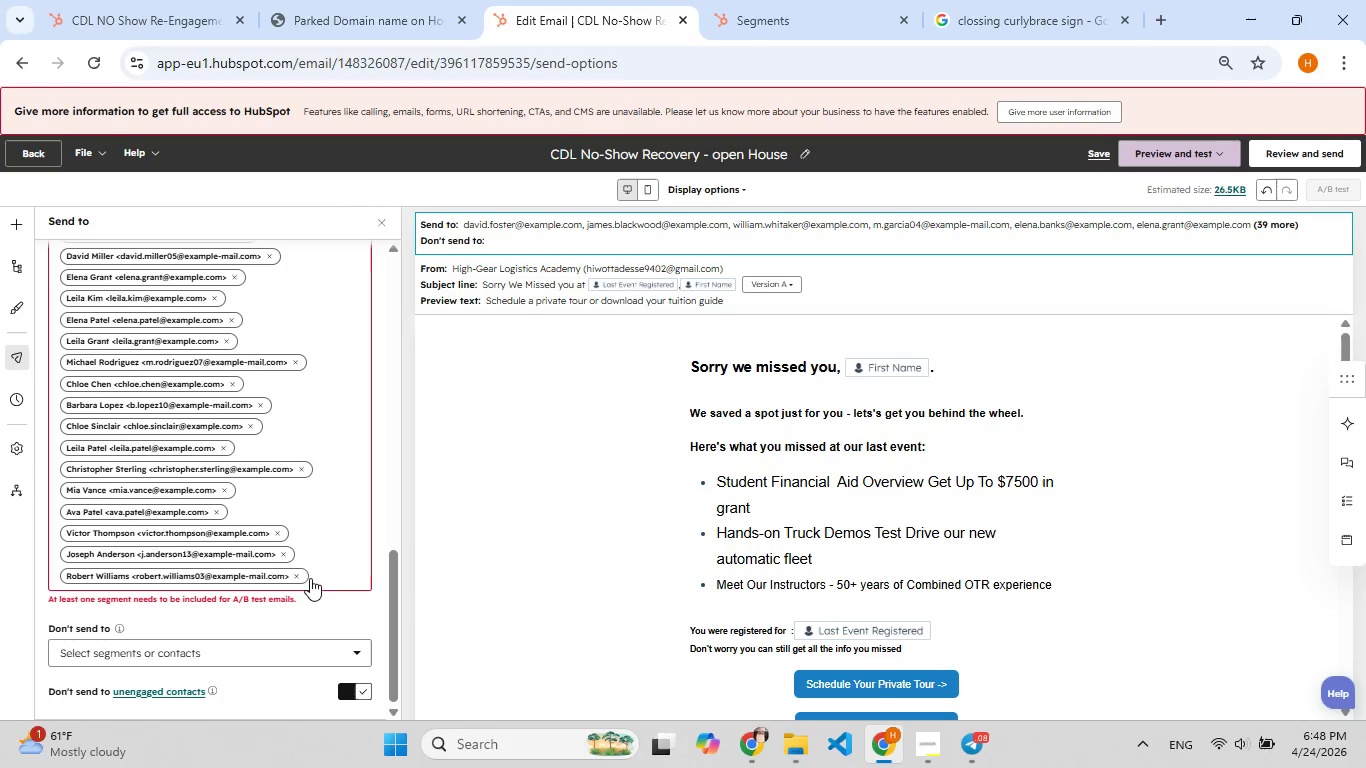 
left_click([299, 575])
 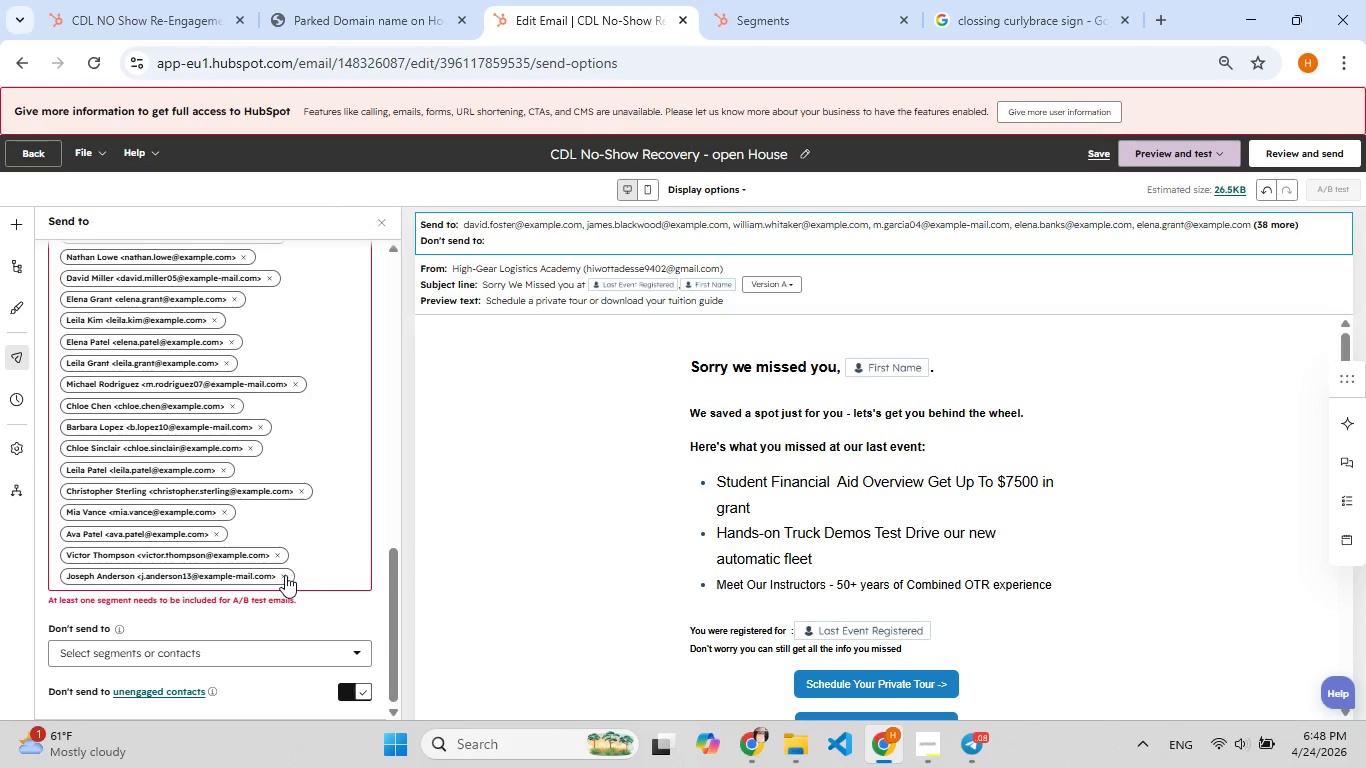 
left_click([284, 575])
 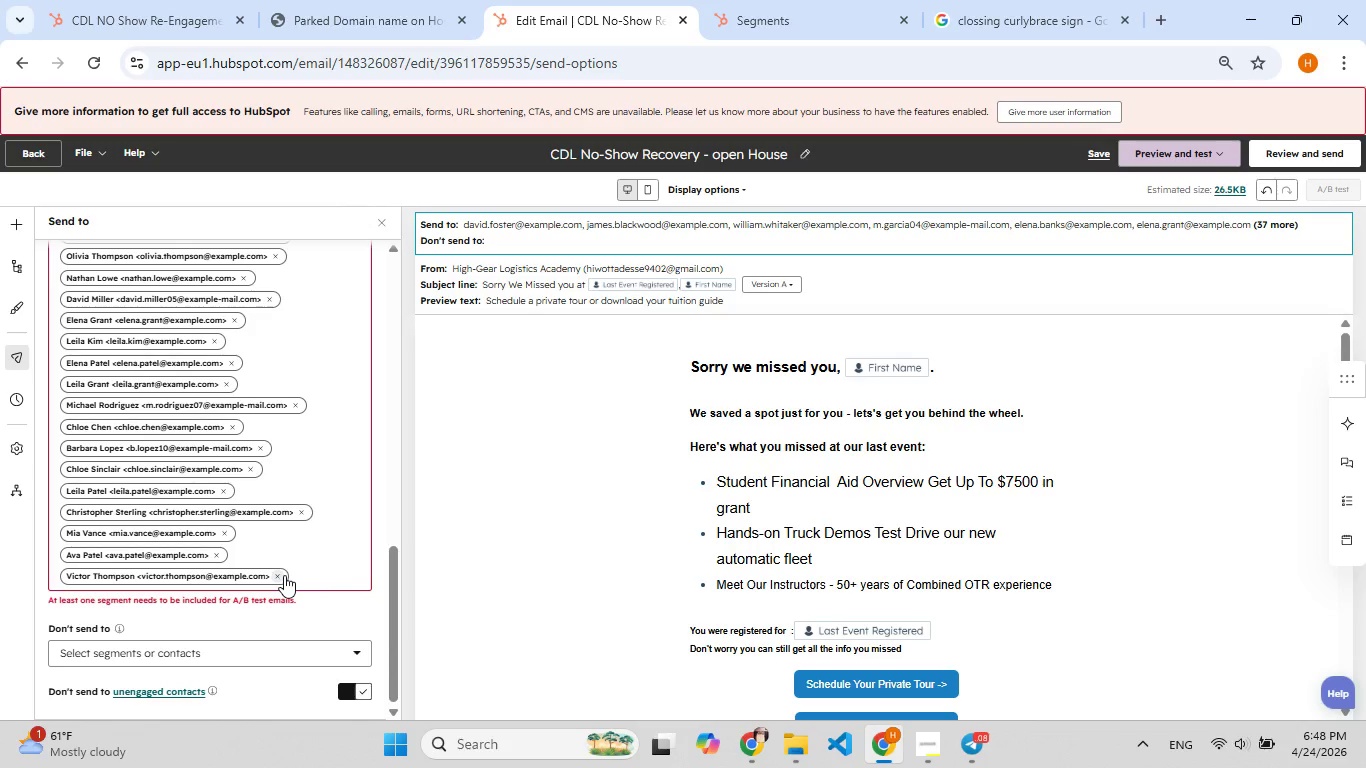 
left_click([284, 575])
 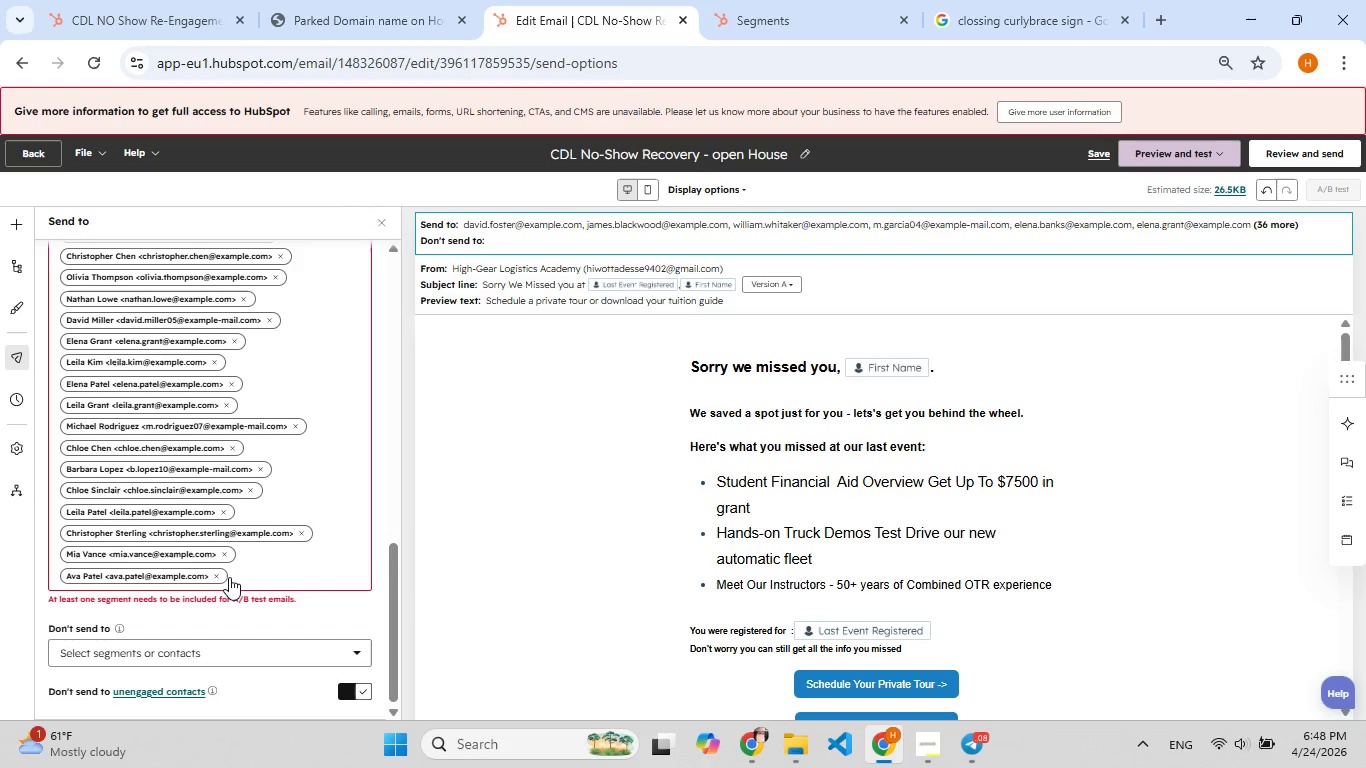 
left_click([220, 577])
 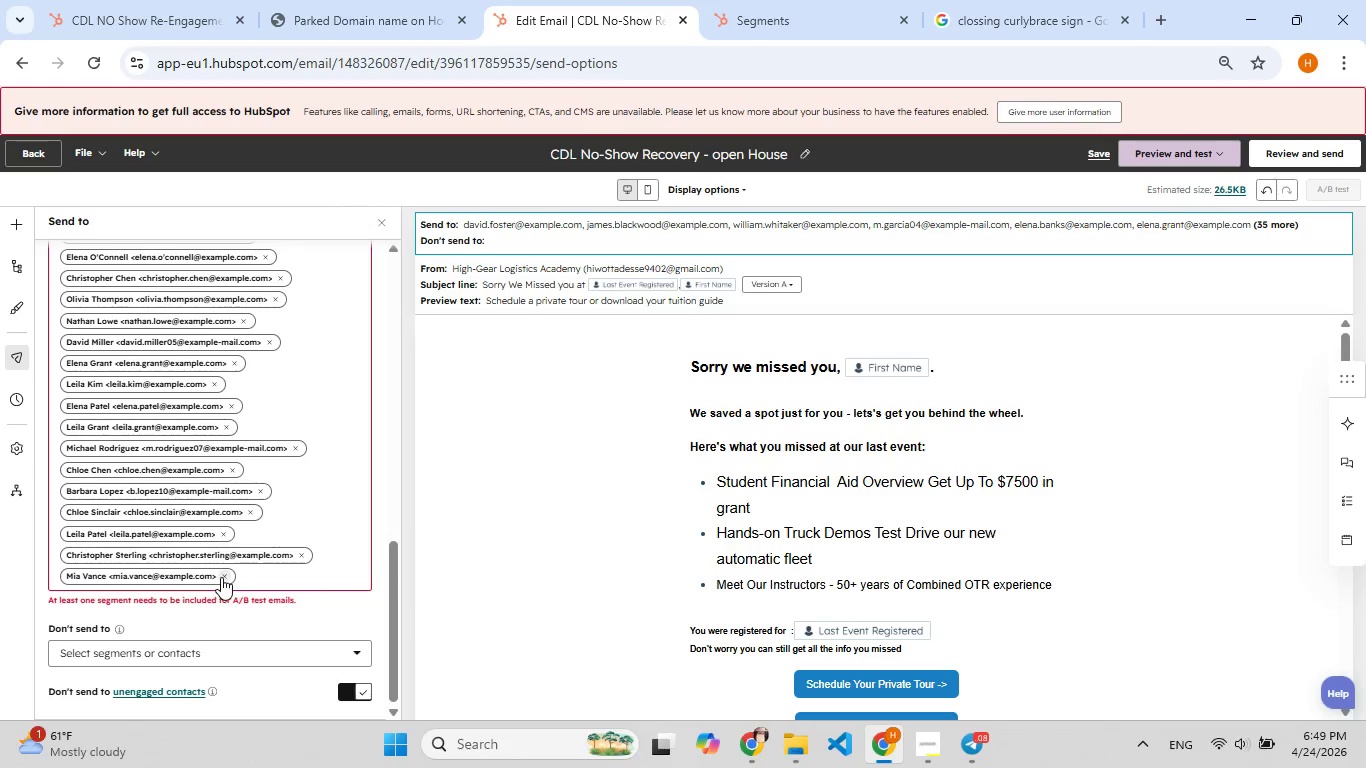 
left_click([225, 577])
 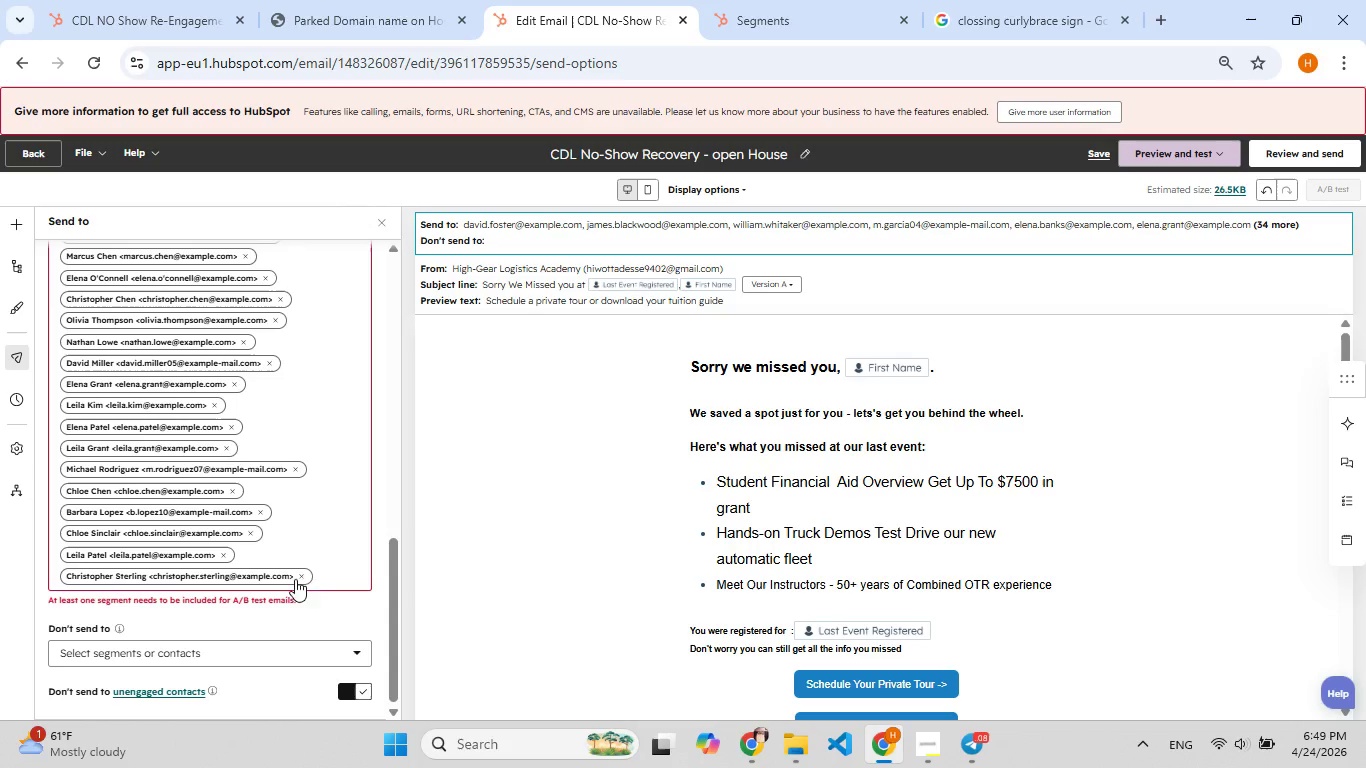 
left_click([304, 573])
 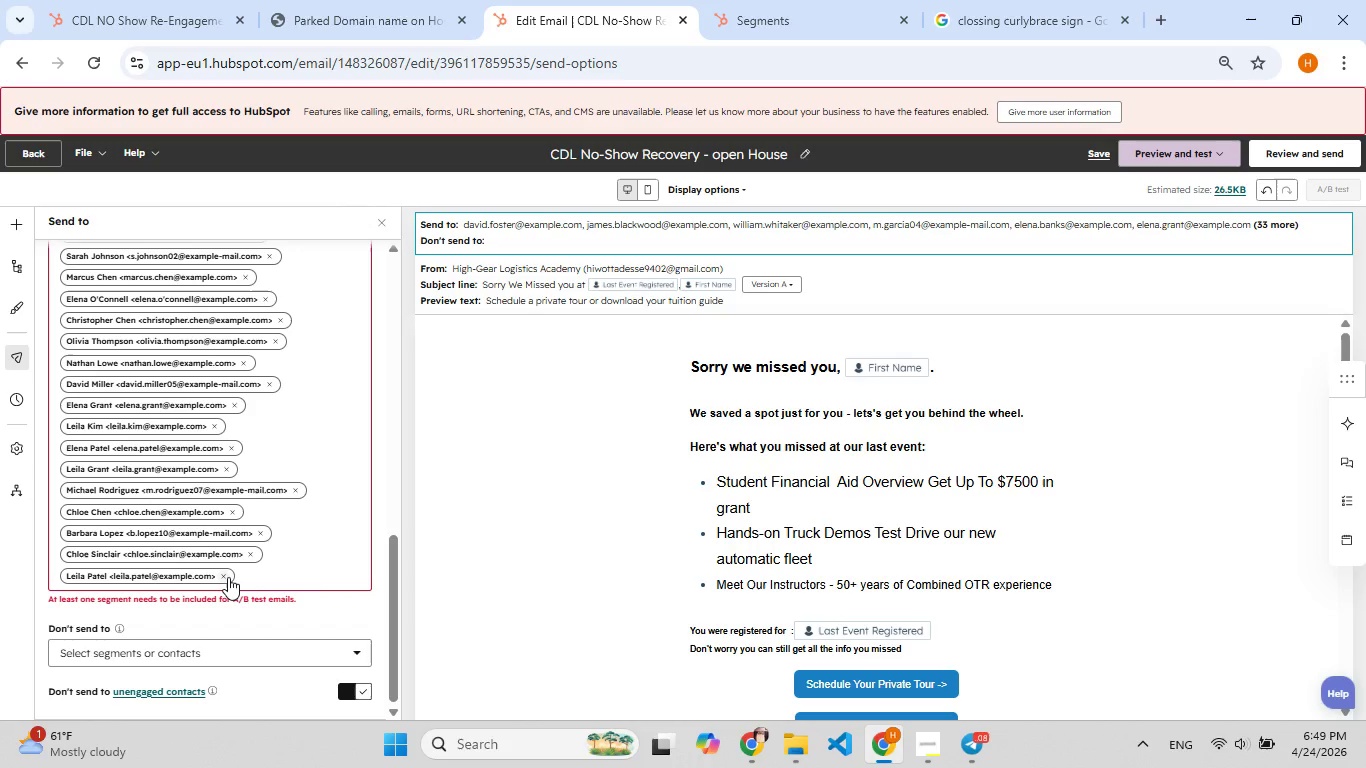 
left_click([228, 577])
 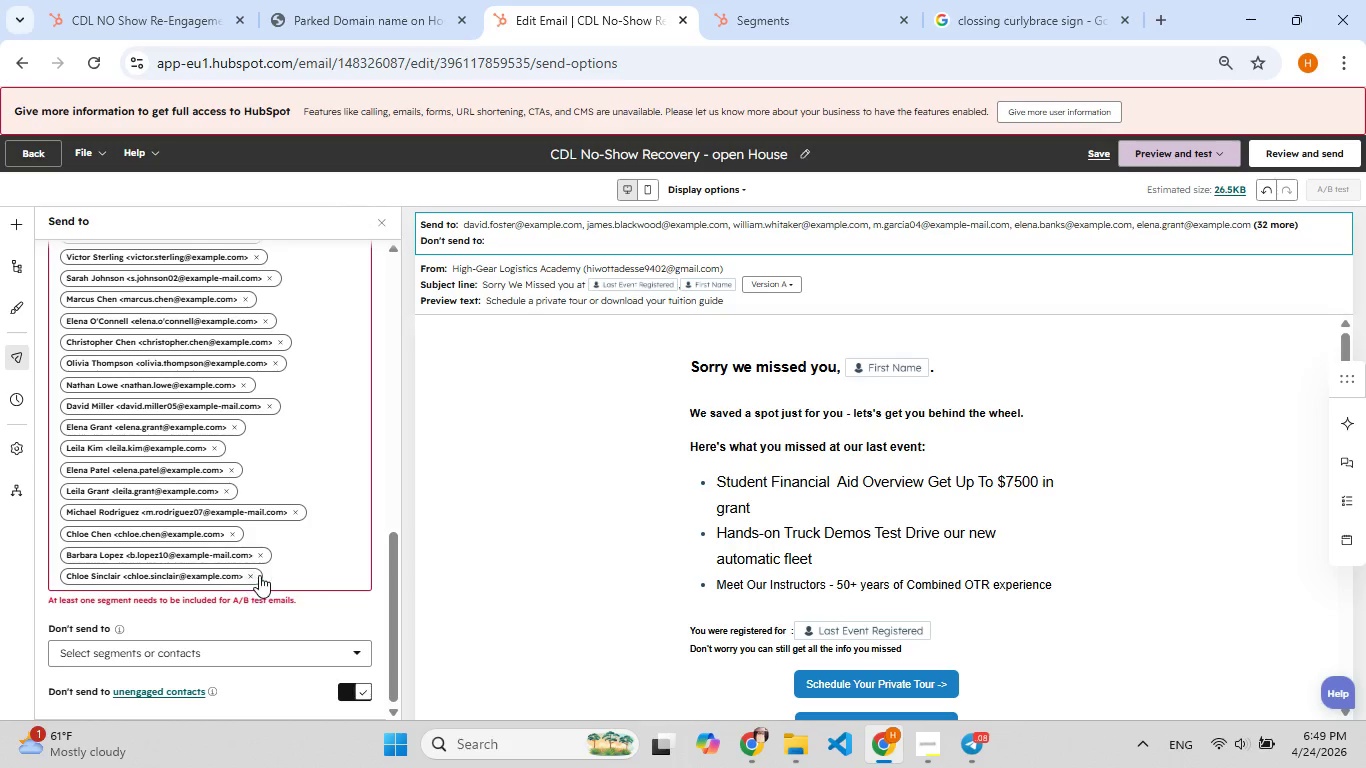 
left_click([259, 575])
 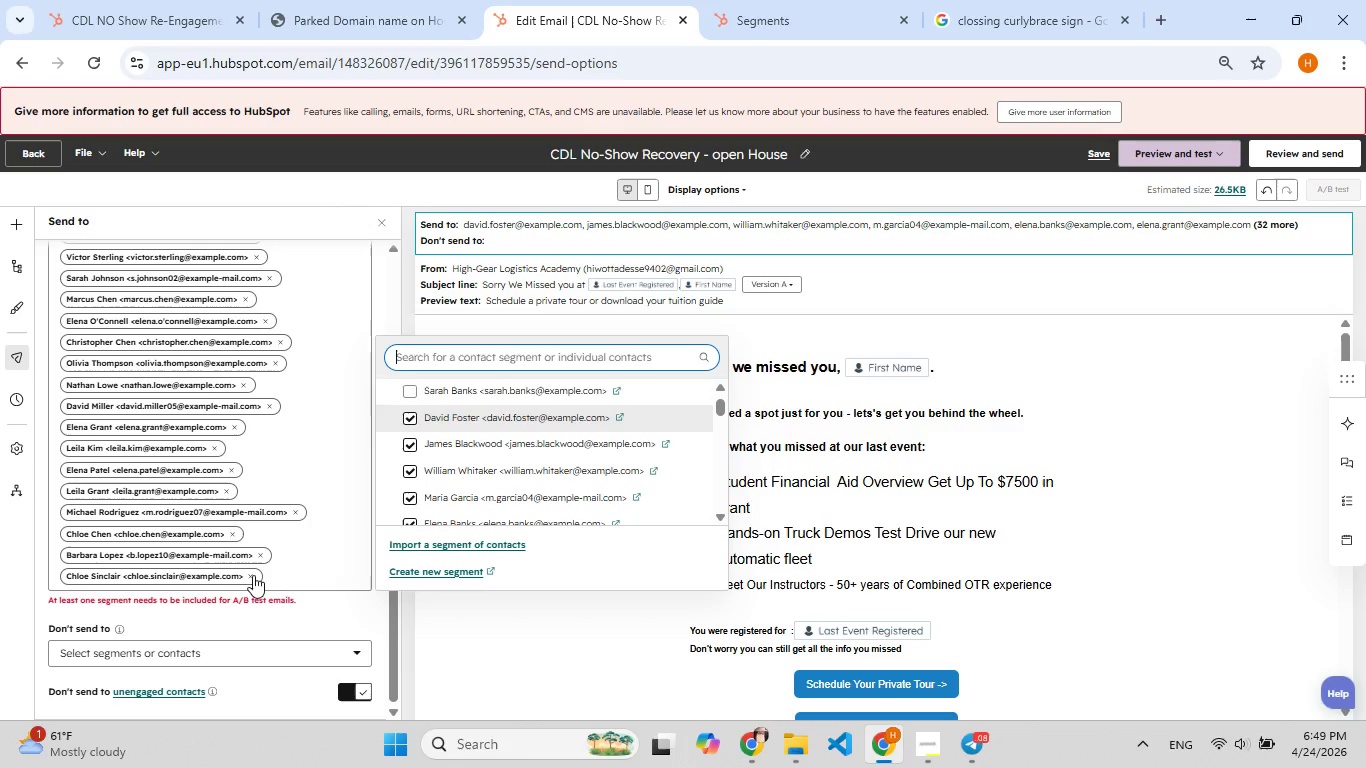 
left_click([253, 575])
 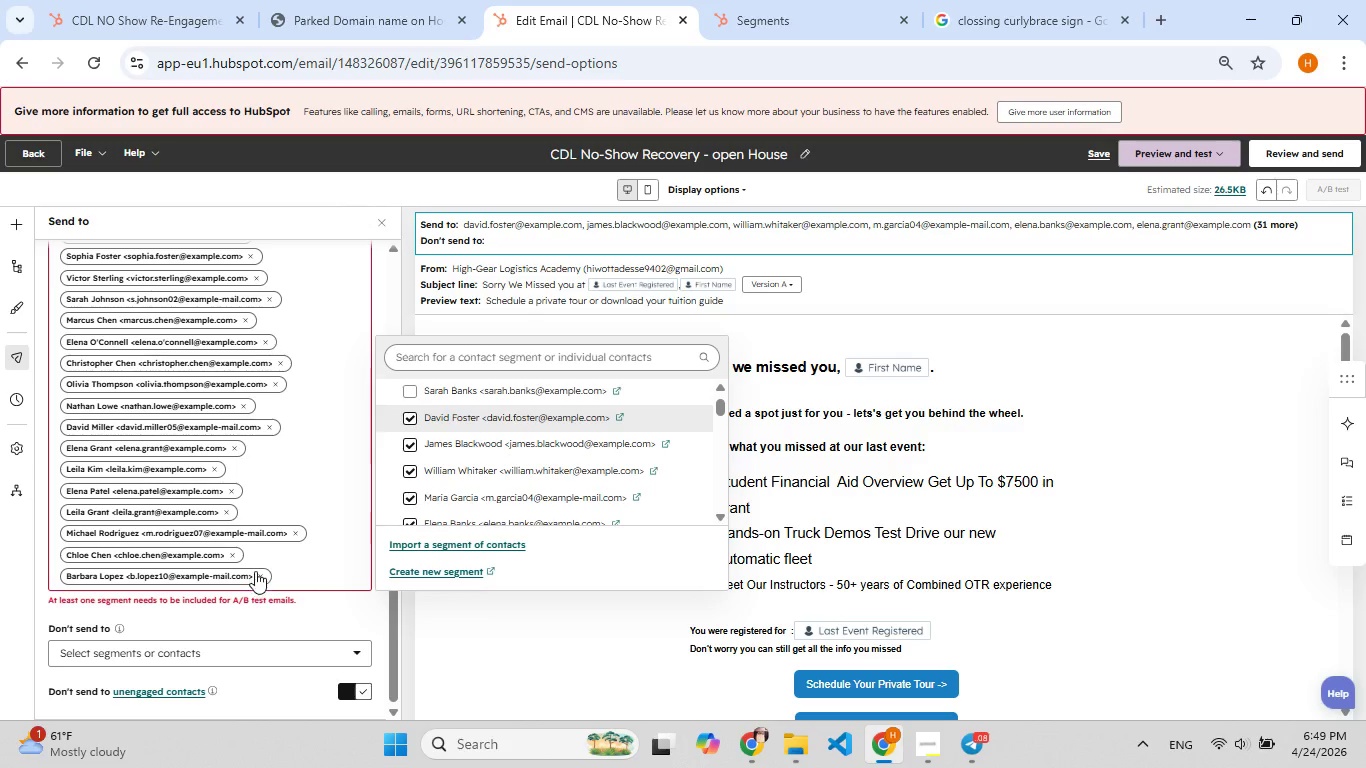 
left_click([260, 571])
 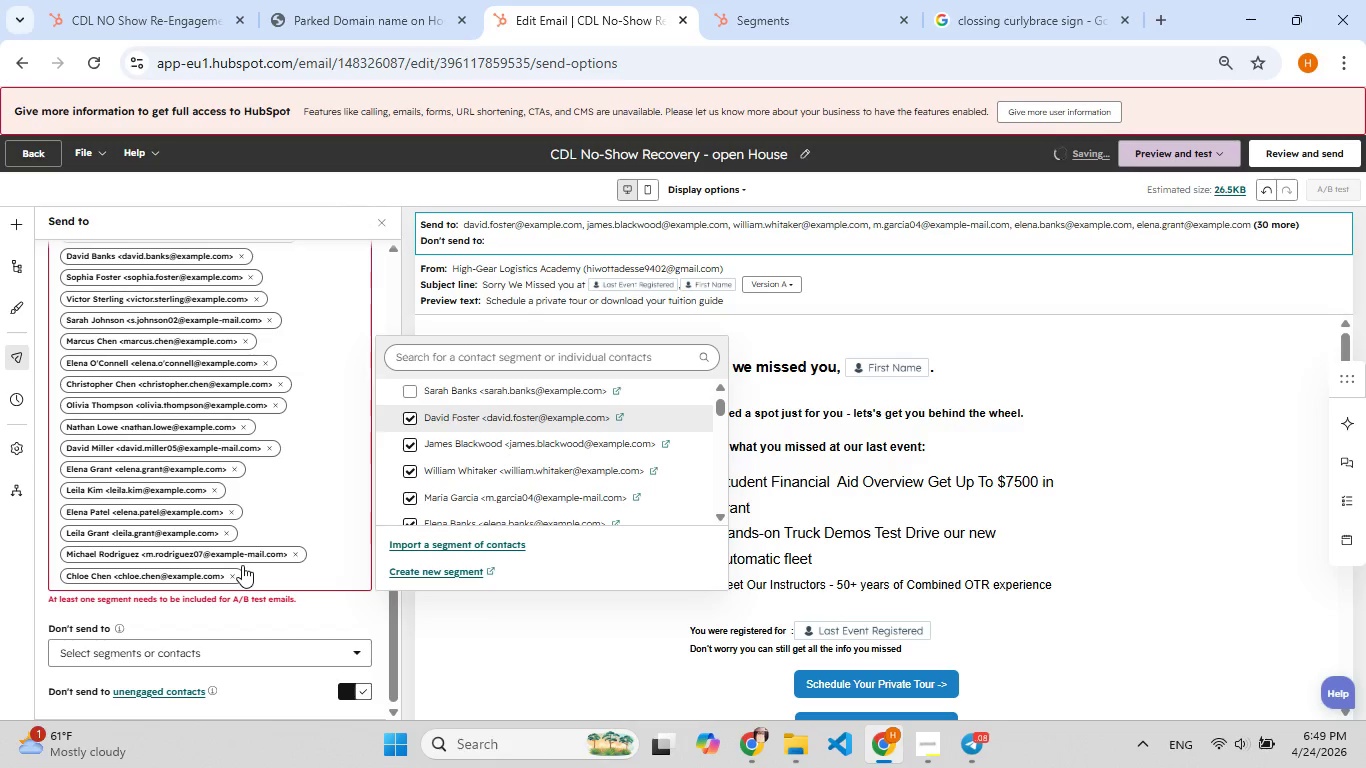 
left_click([236, 572])
 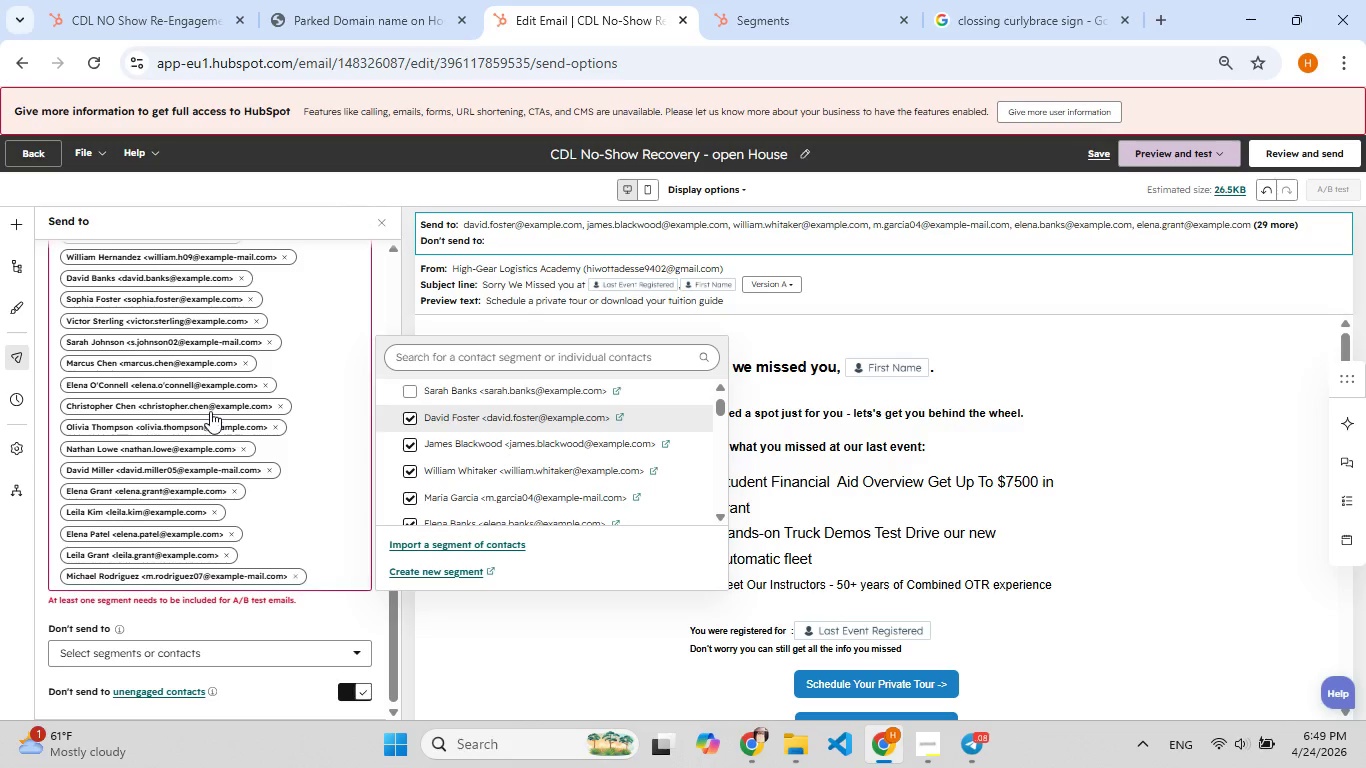 
scroll: coordinate [215, 406], scroll_direction: up, amount: 7.0
 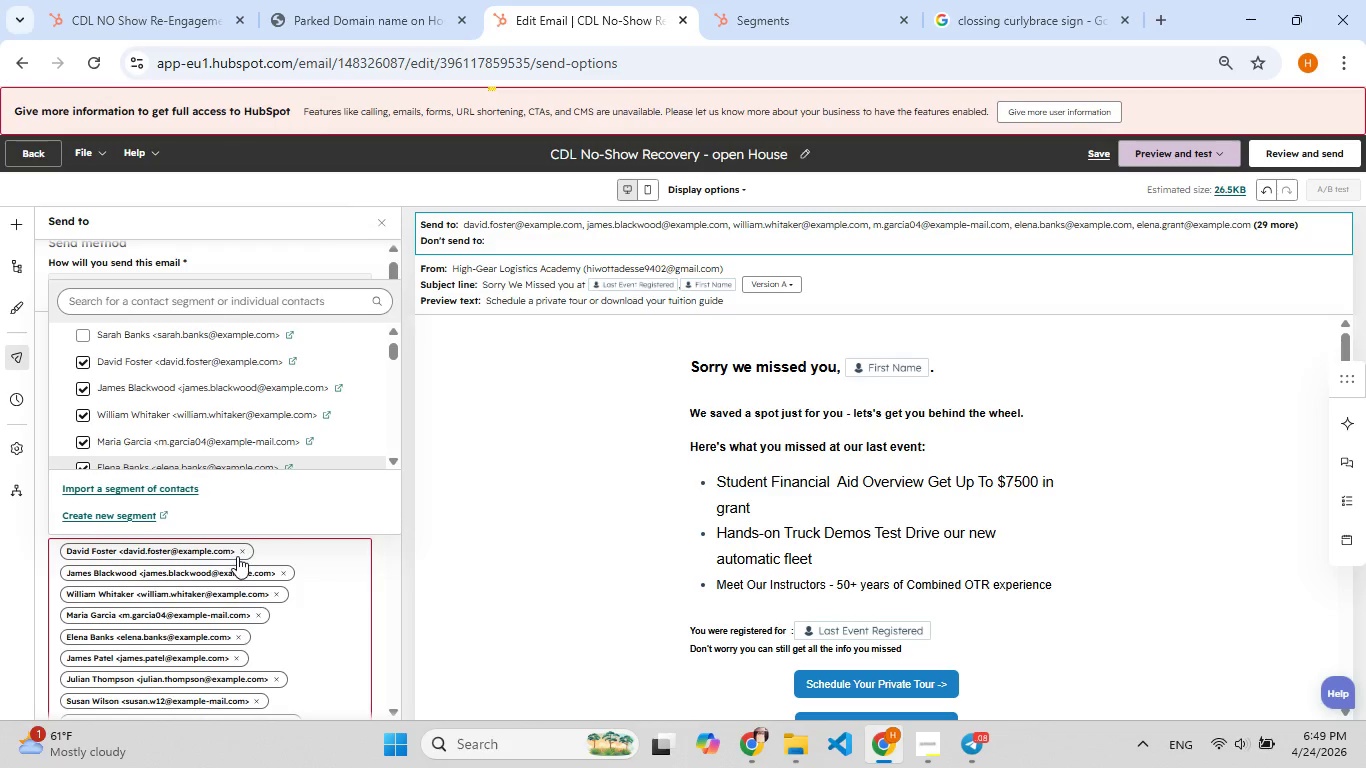 
left_click([246, 552])
 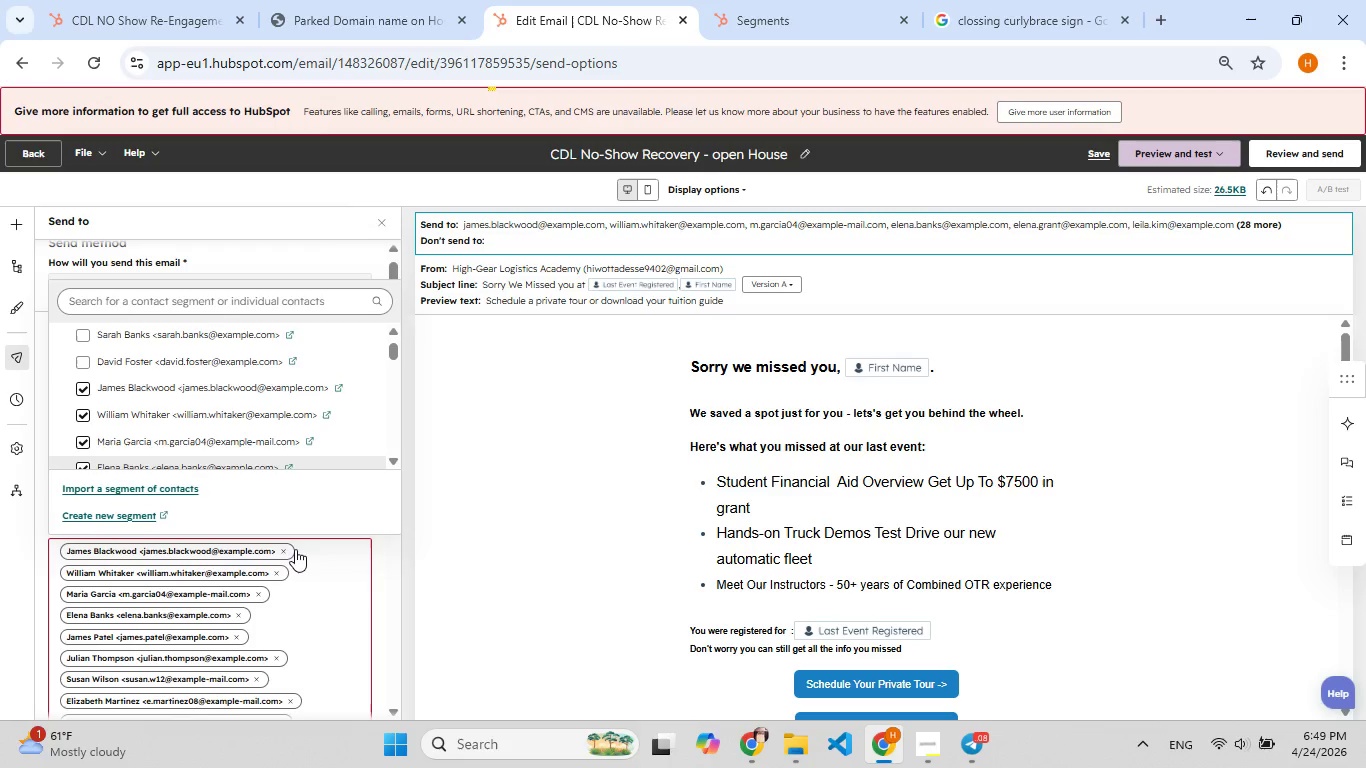 
left_click([288, 549])
 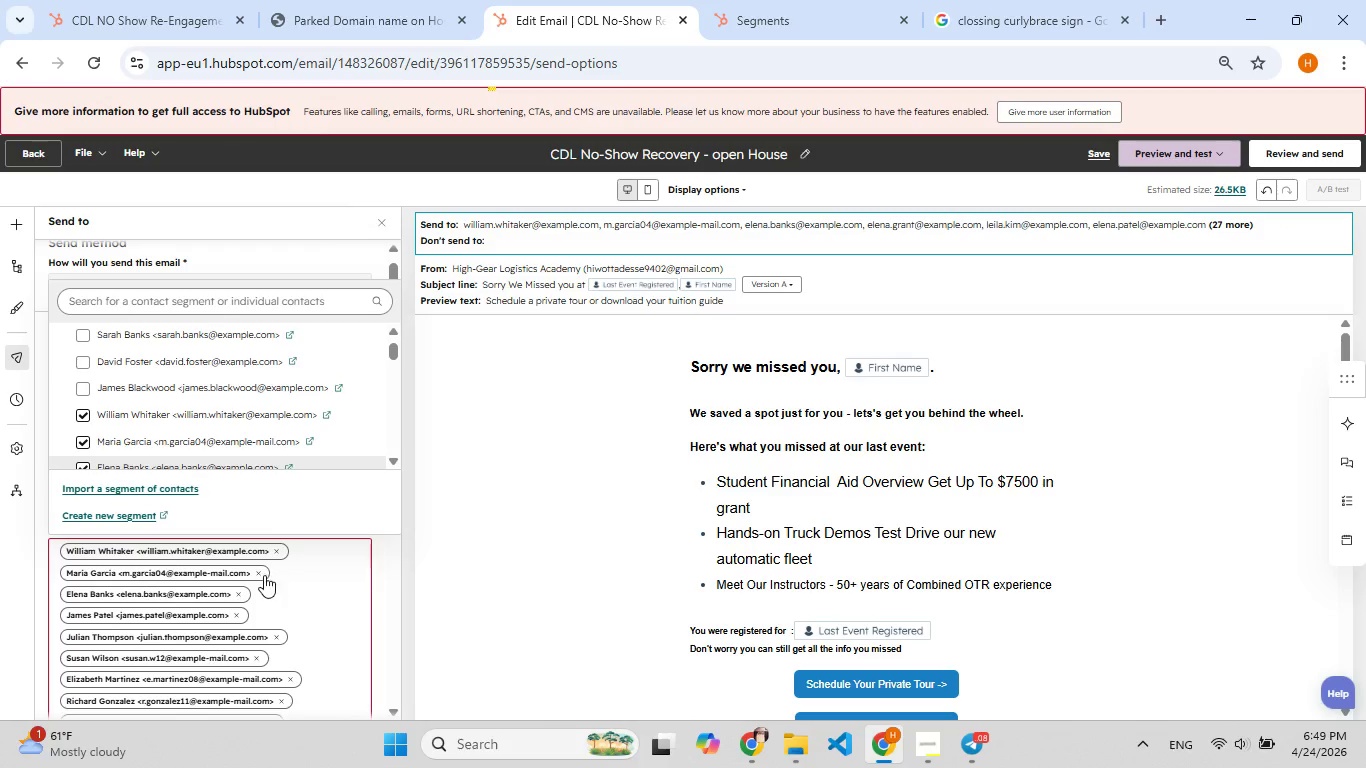 
left_click([260, 575])
 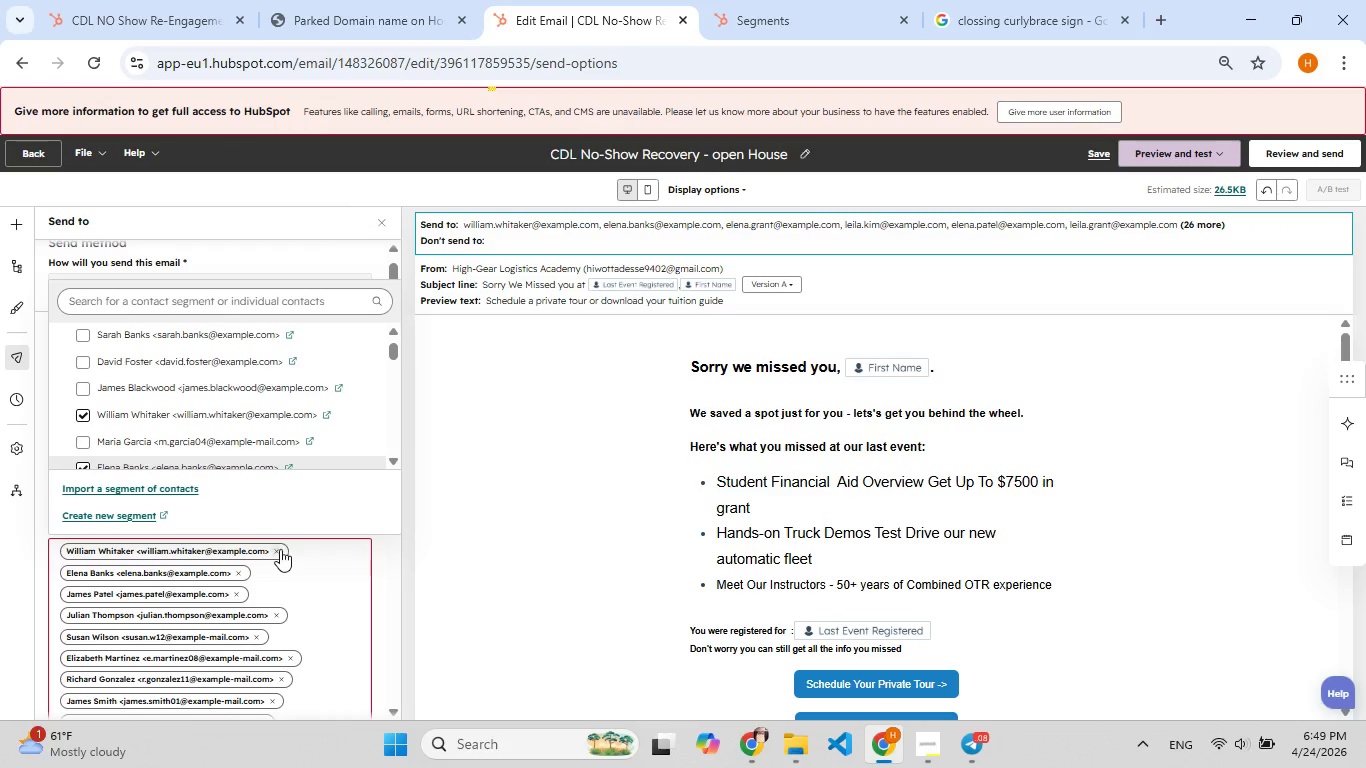 
left_click([280, 549])
 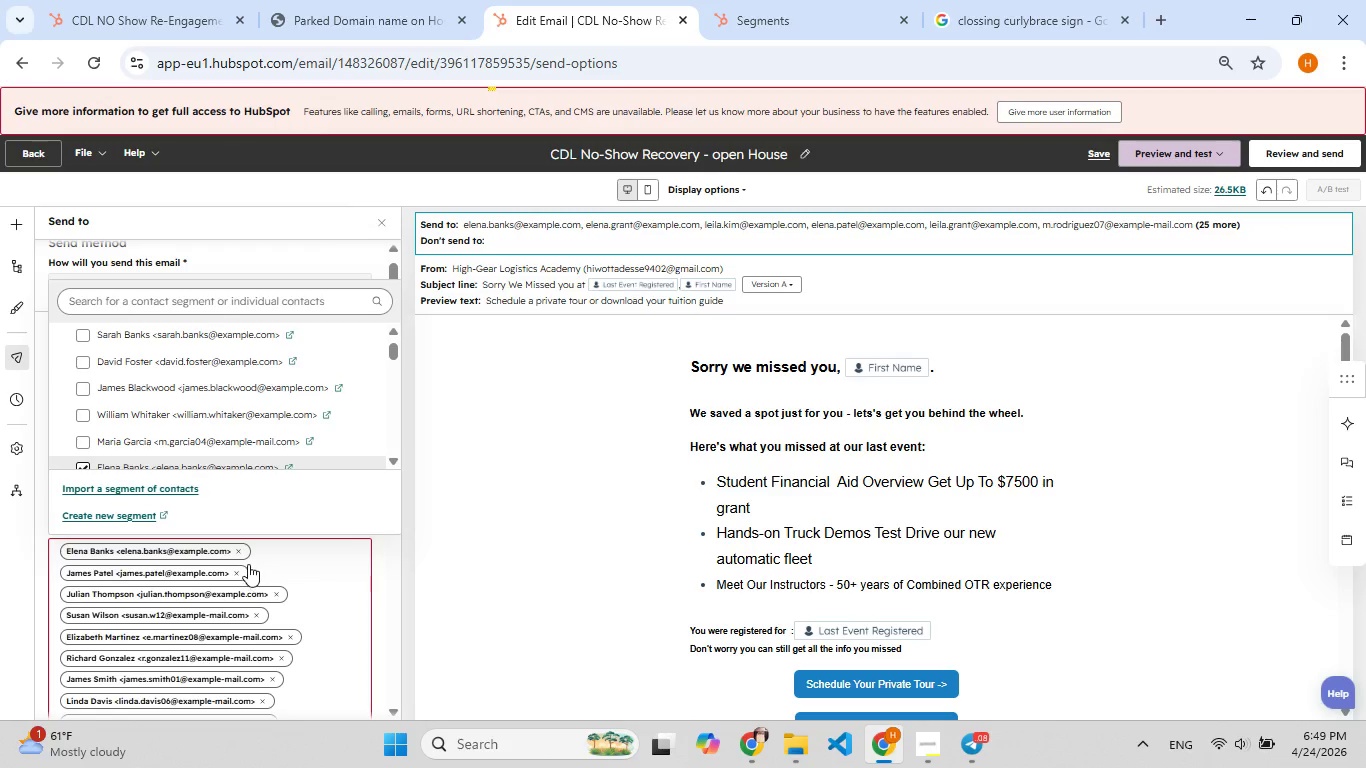 
left_click([240, 549])
 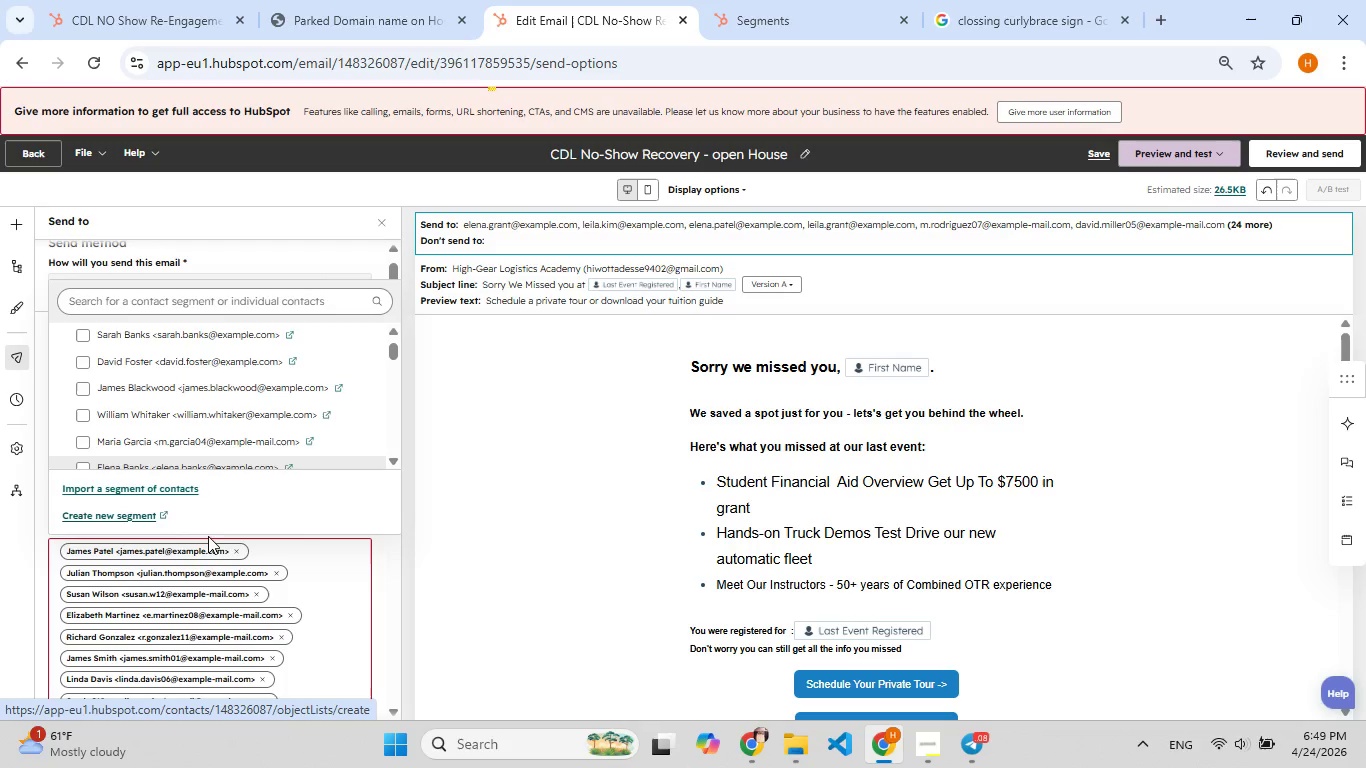 
left_click([237, 554])
 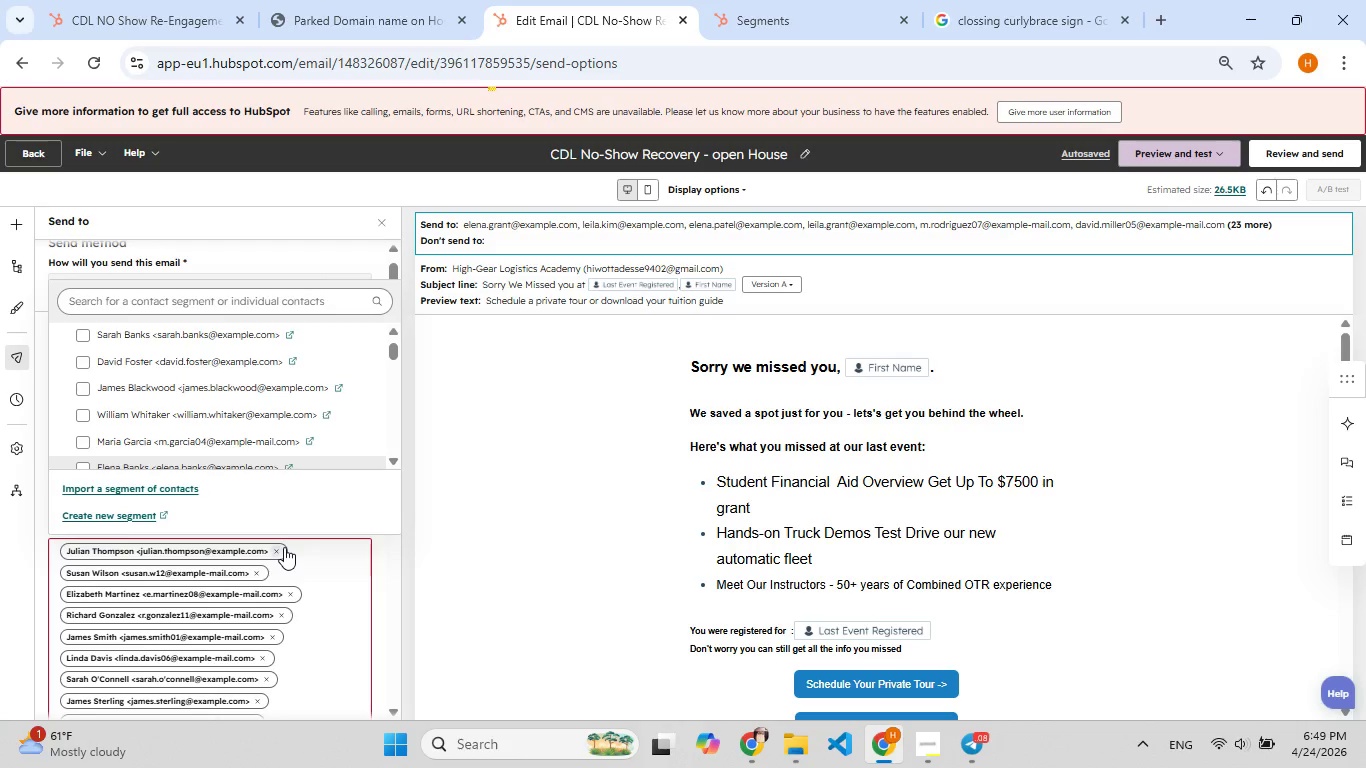 
left_click([284, 547])
 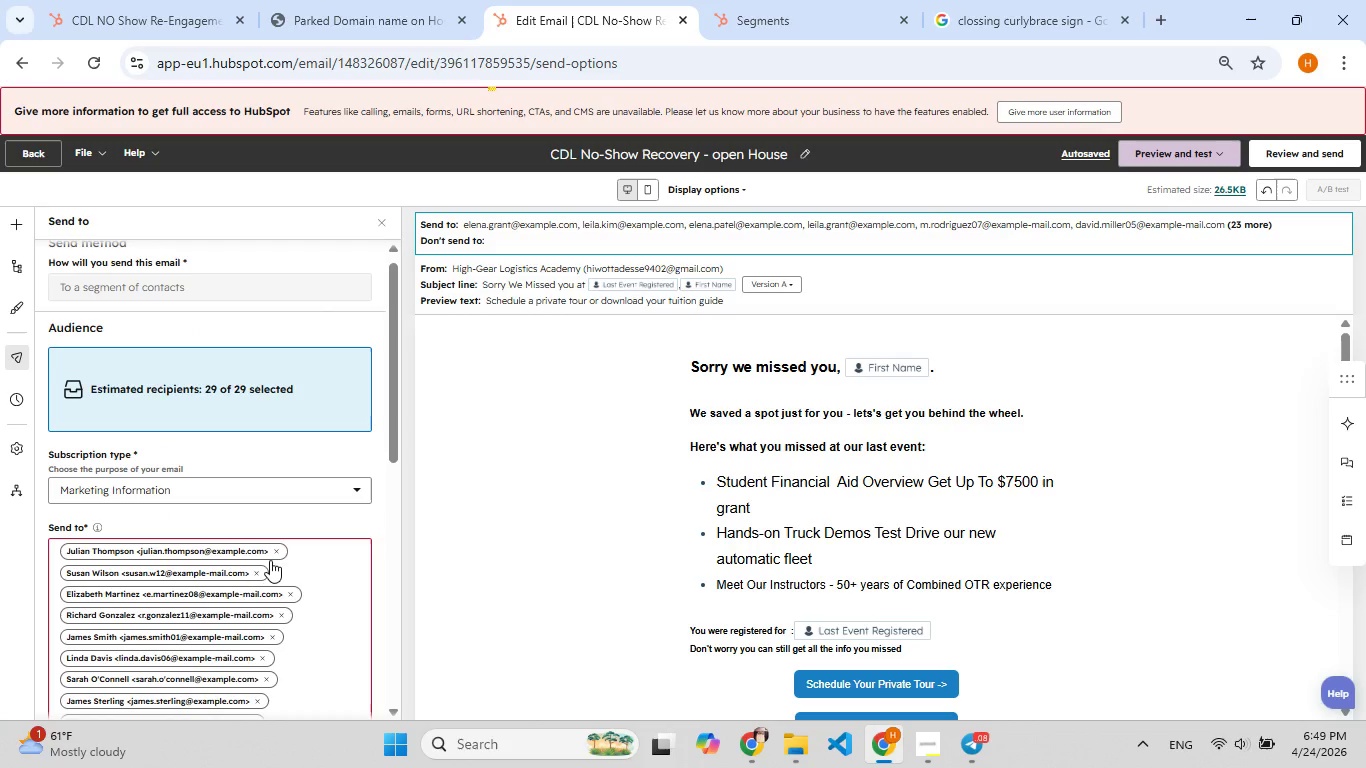 
left_click([275, 556])
 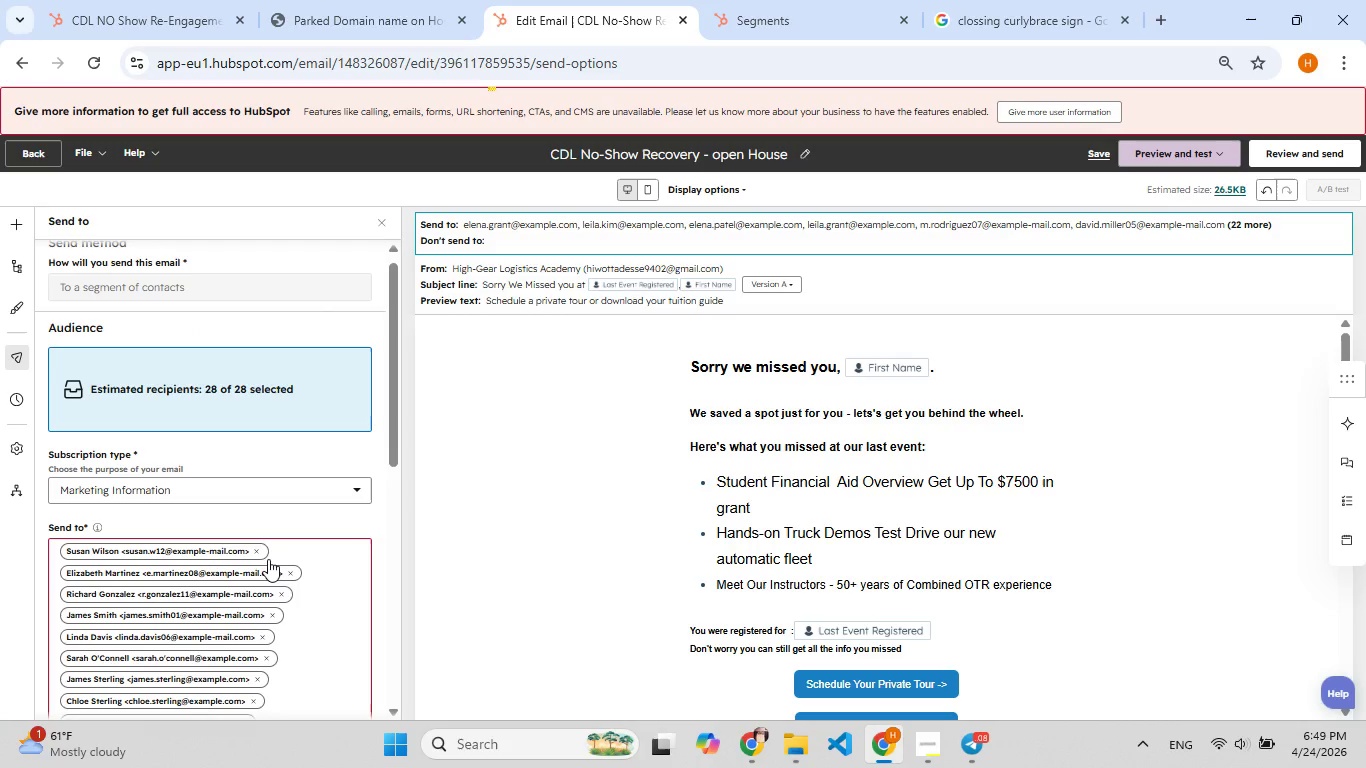 
left_click([264, 554])
 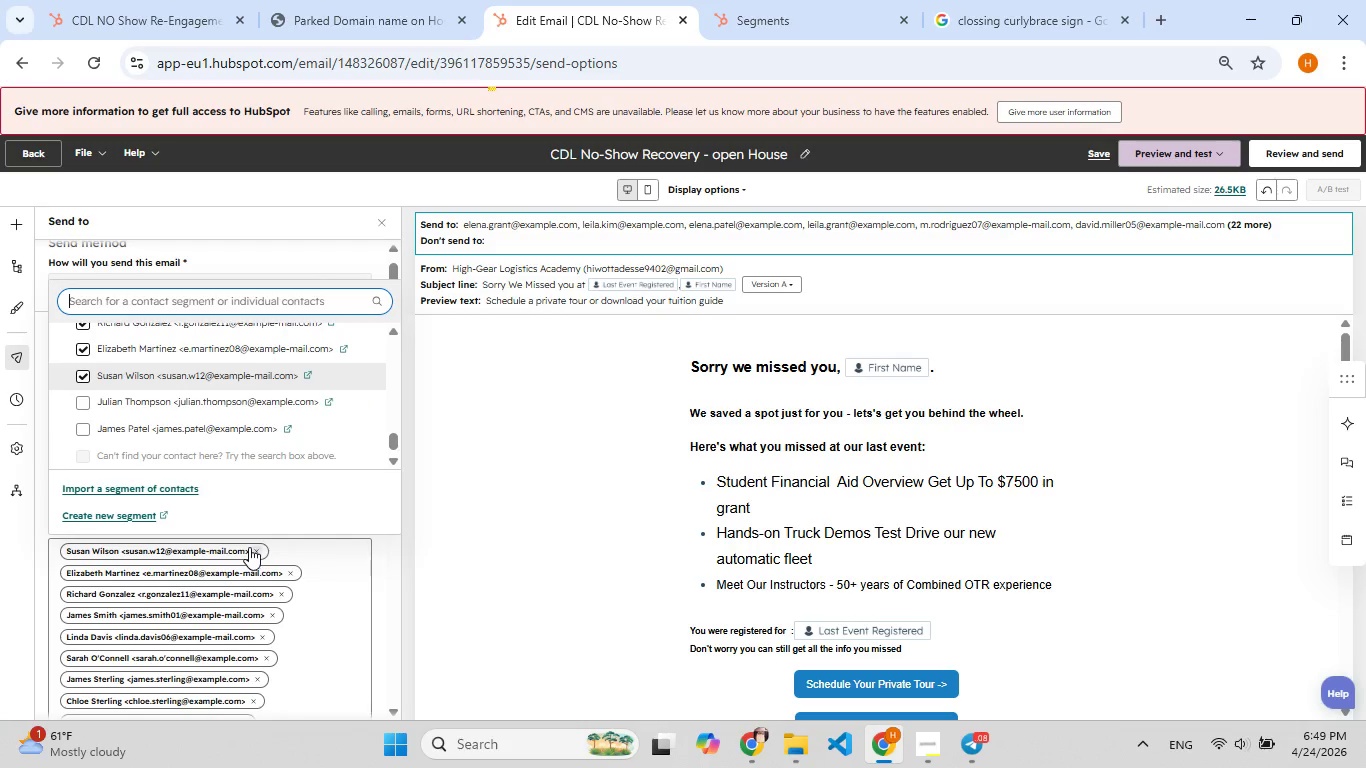 
left_click([249, 547])
 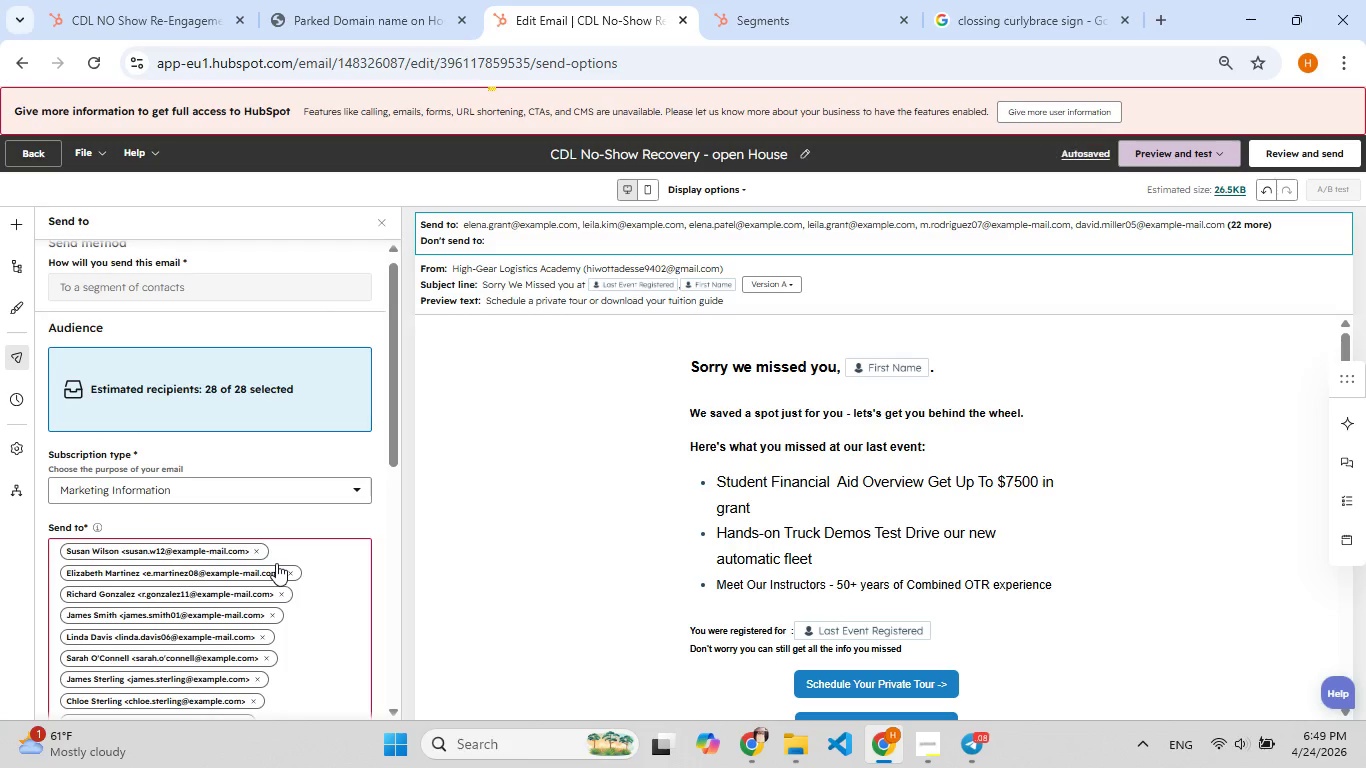 
left_click([297, 567])
 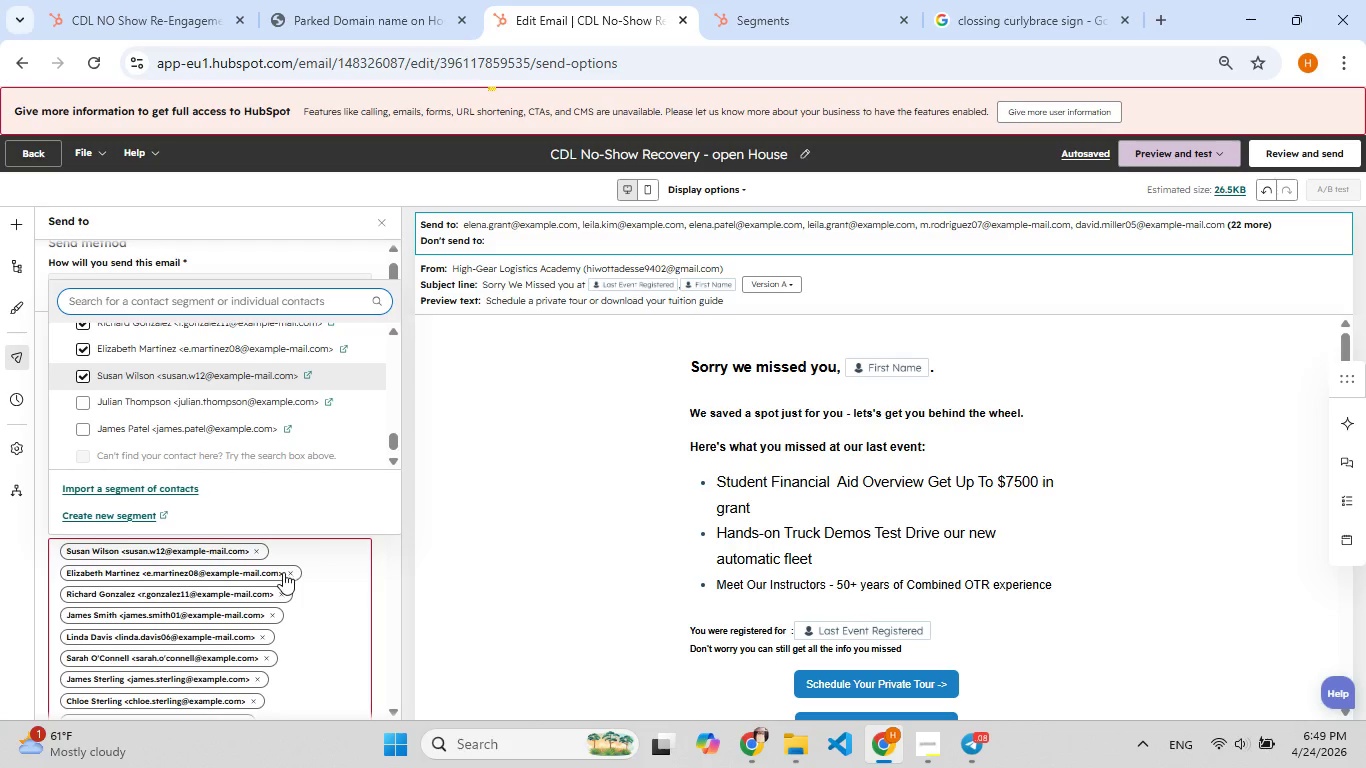 
left_click([292, 573])
 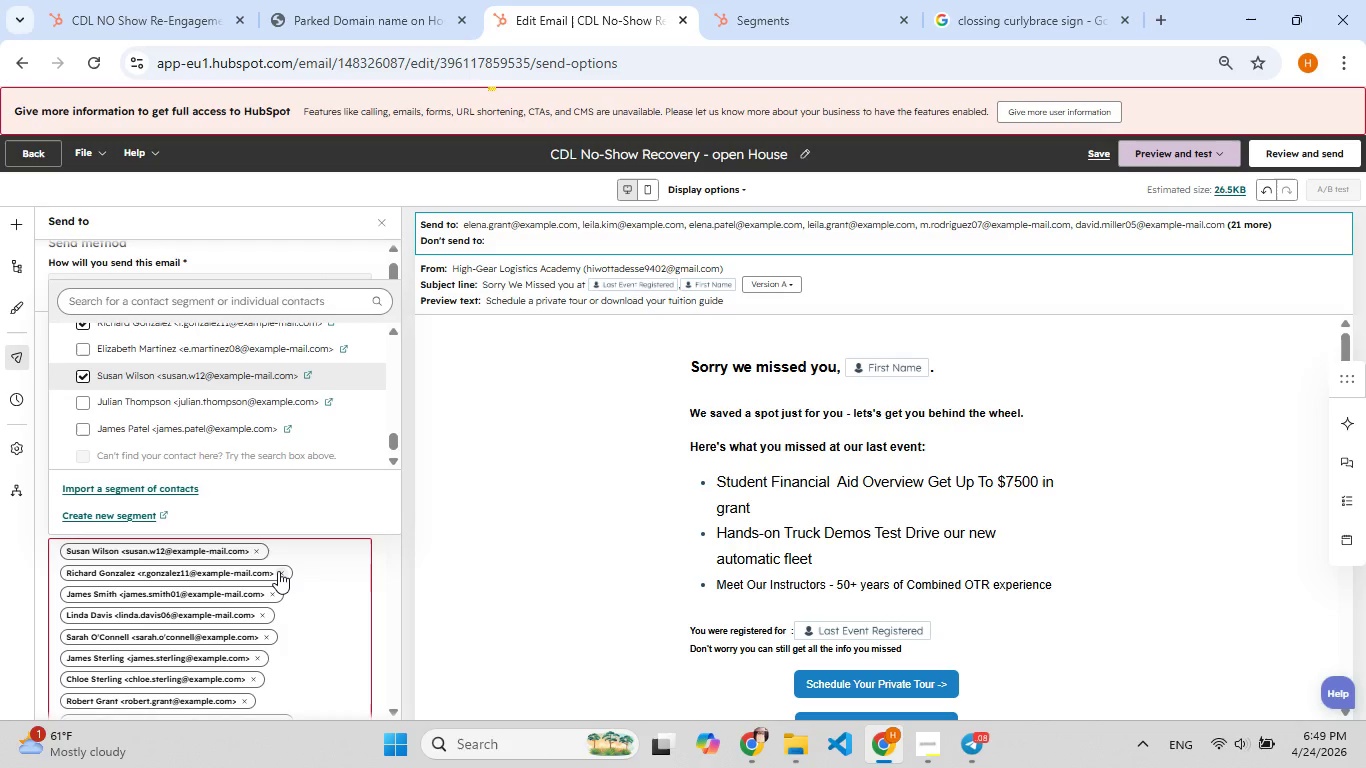 
left_click([278, 571])
 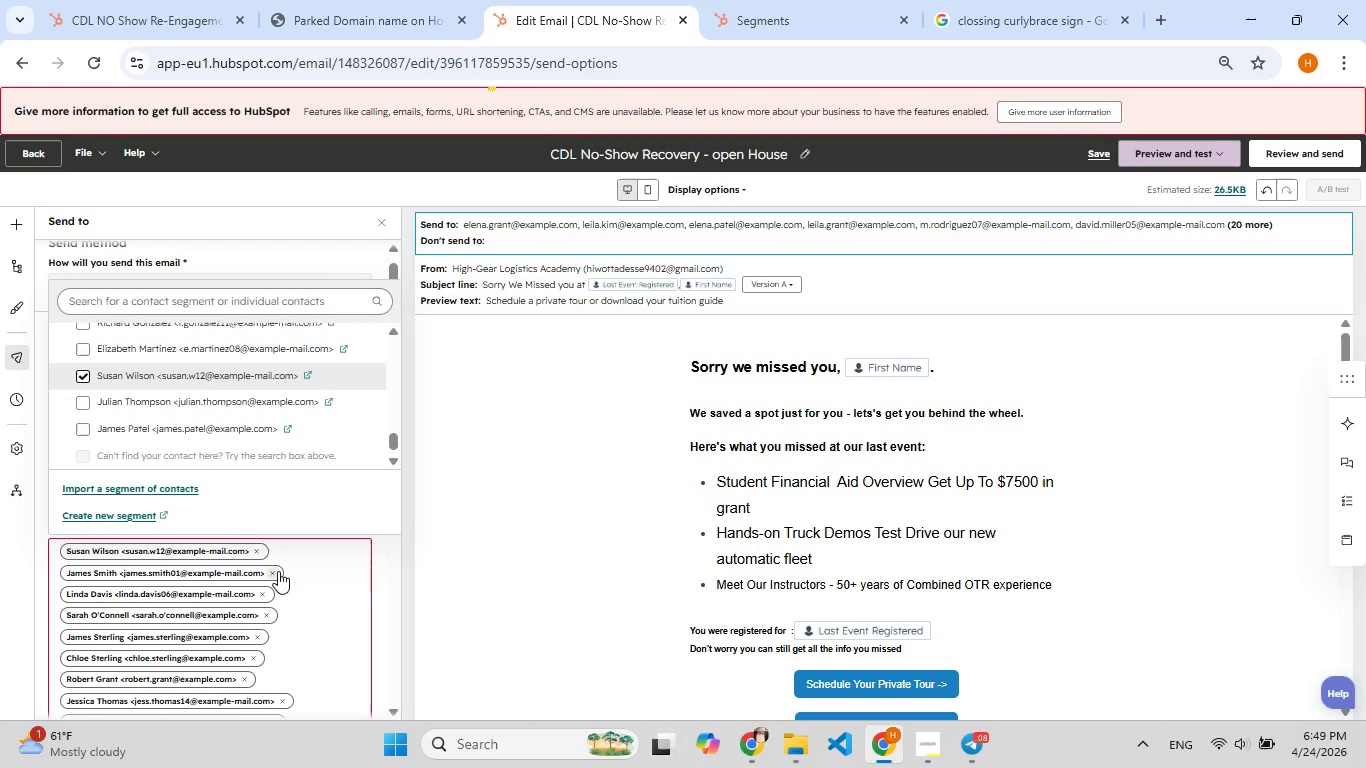 
left_click([278, 571])
 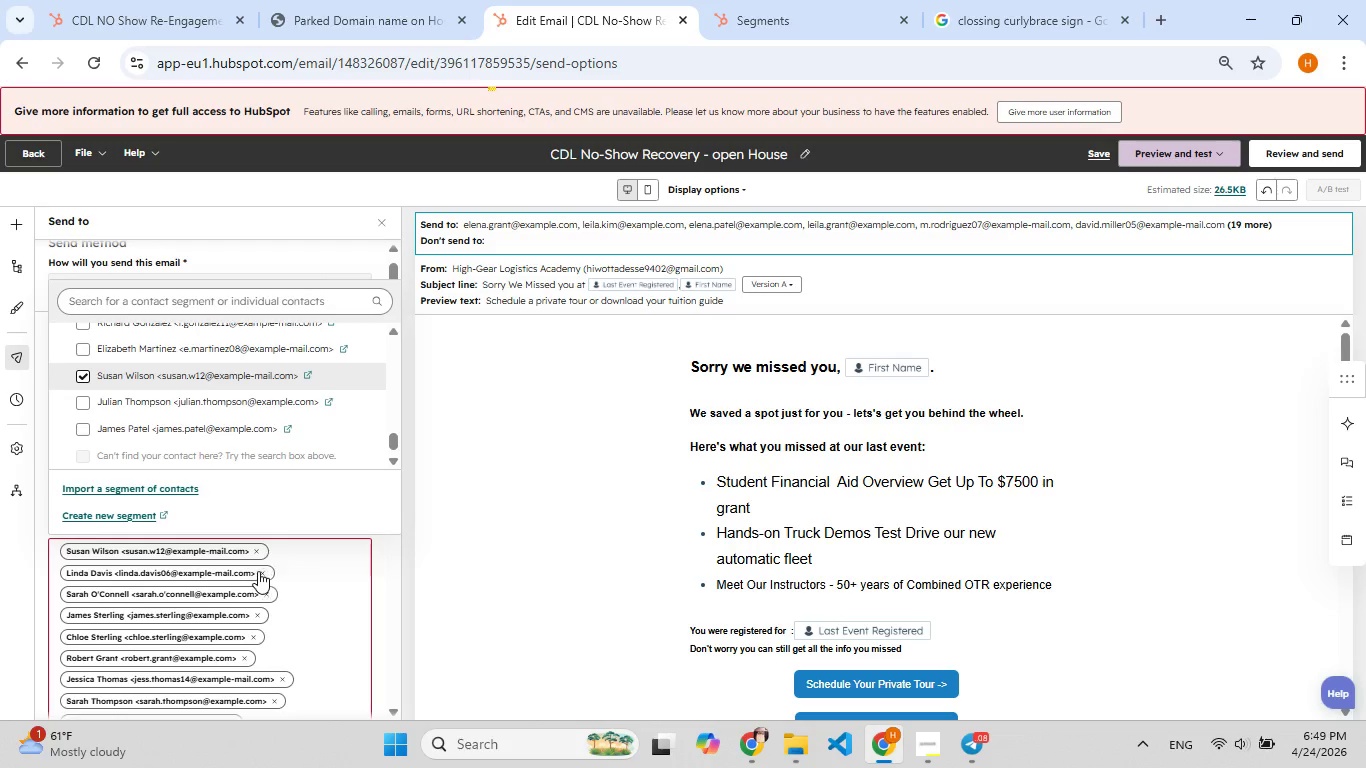 
left_click([256, 571])
 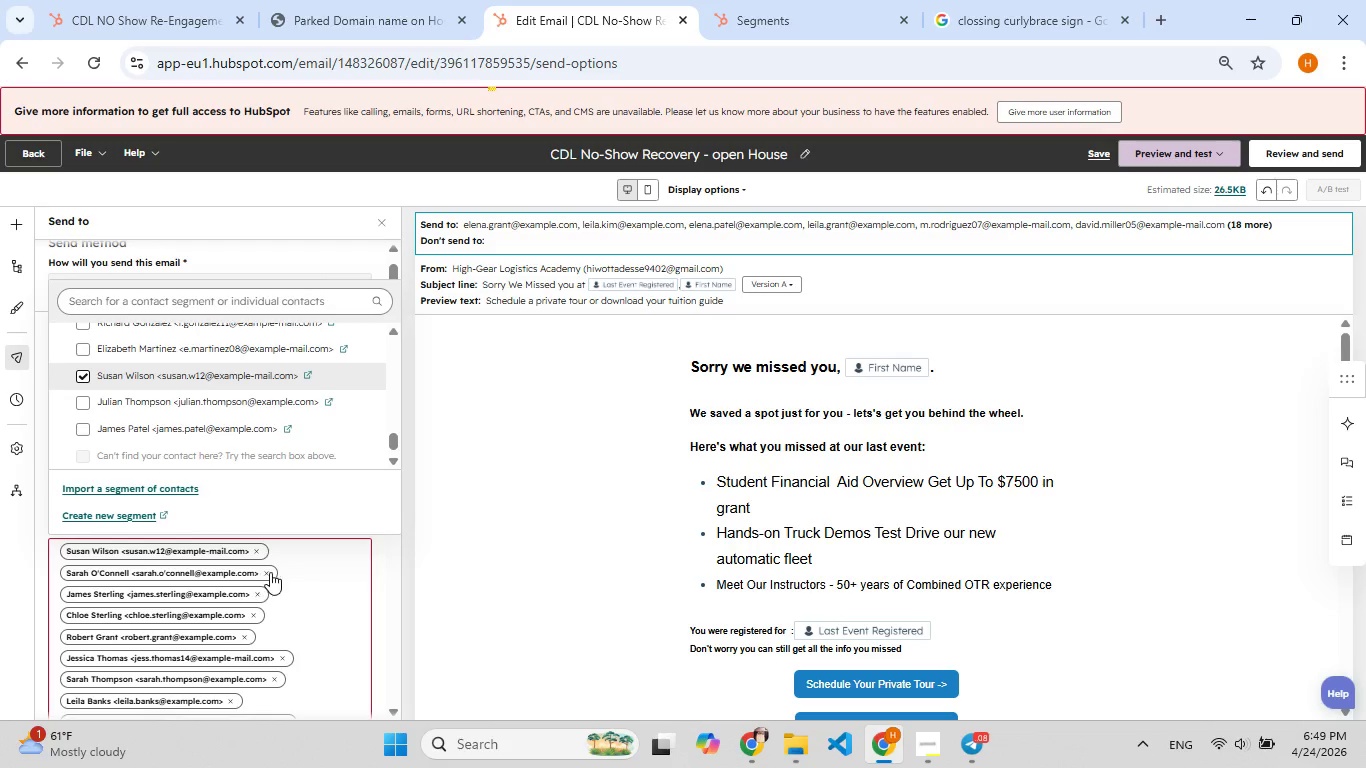 
left_click([270, 572])
 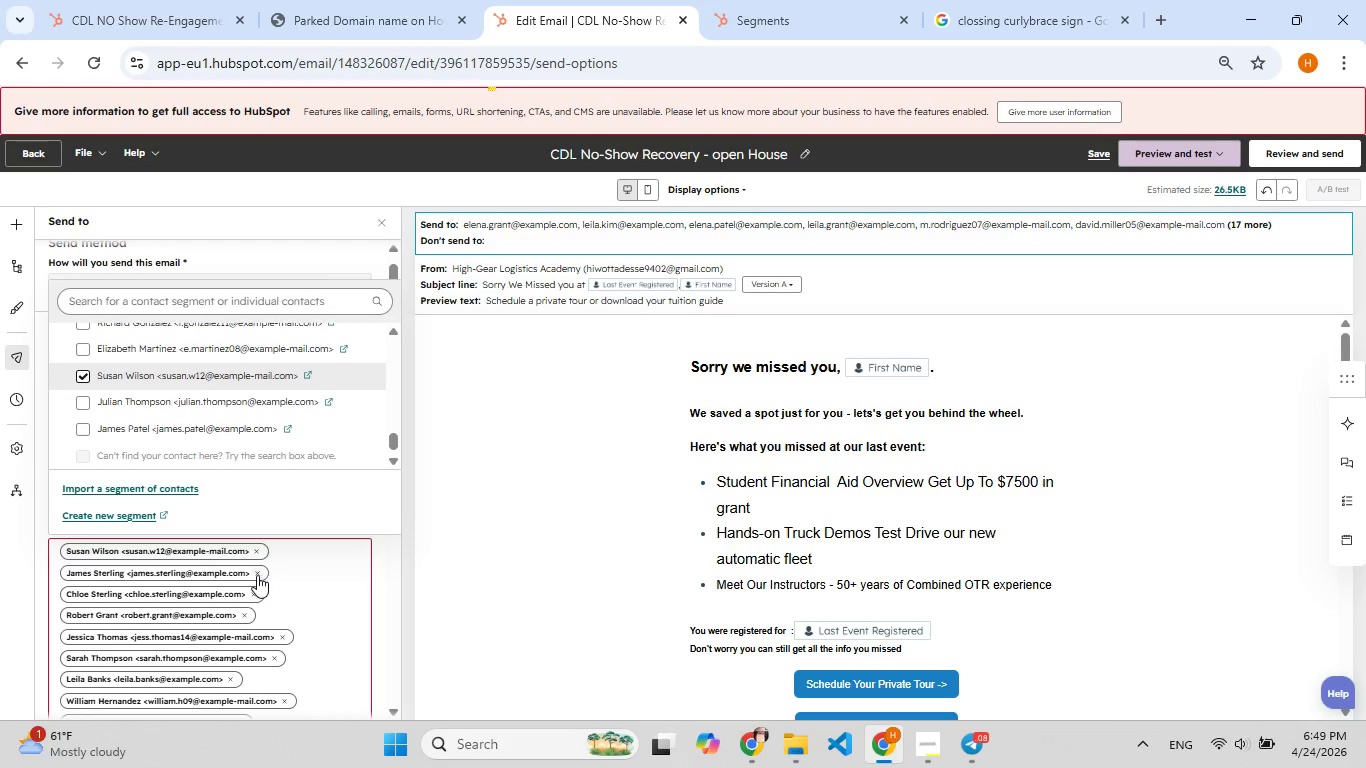 
left_click([255, 575])
 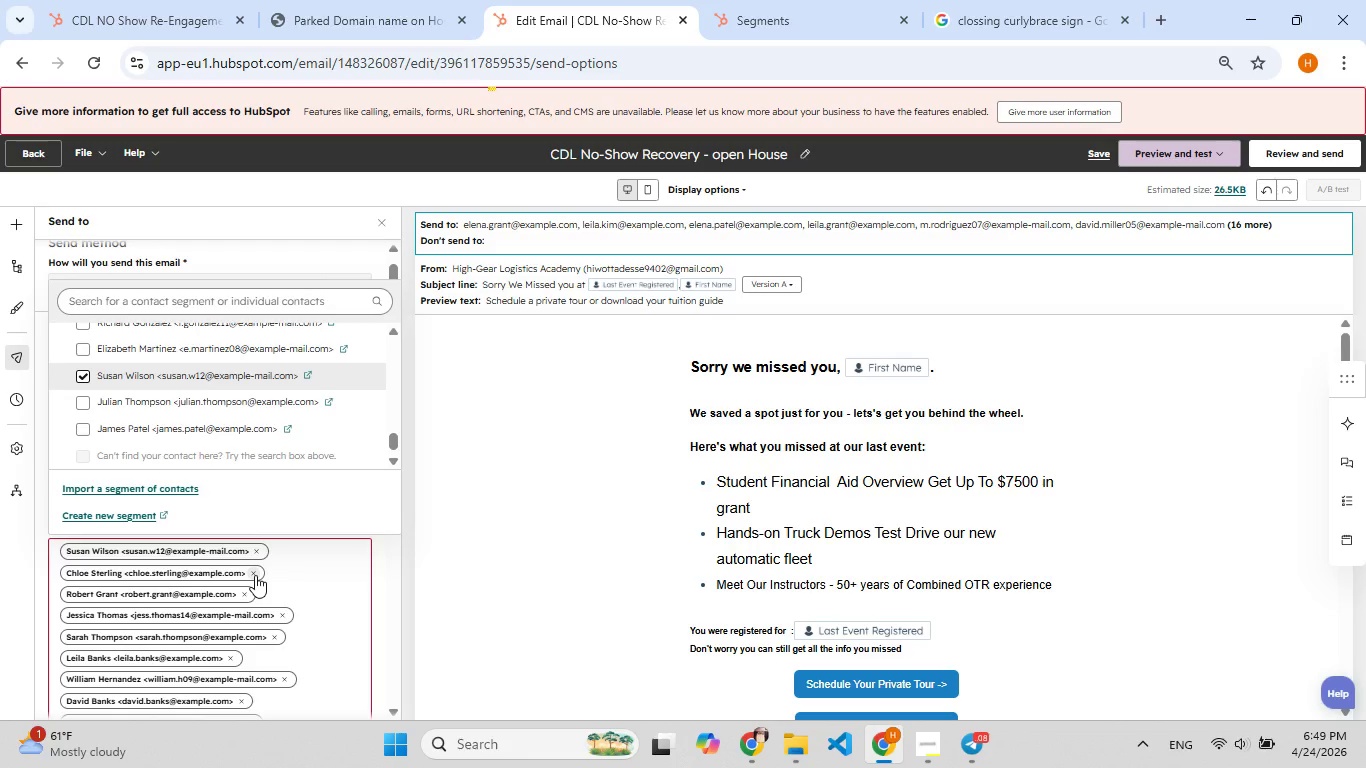 
double_click([255, 575])
 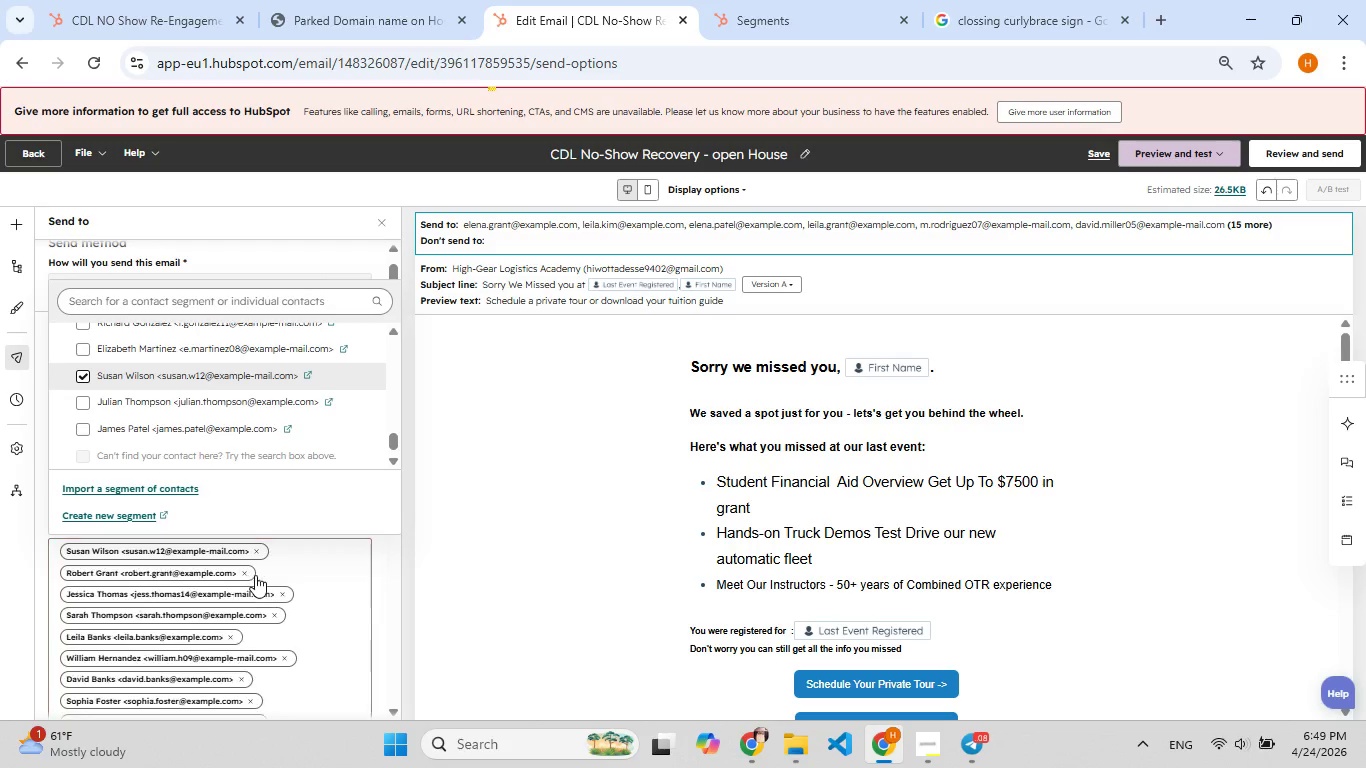 
triple_click([255, 575])
 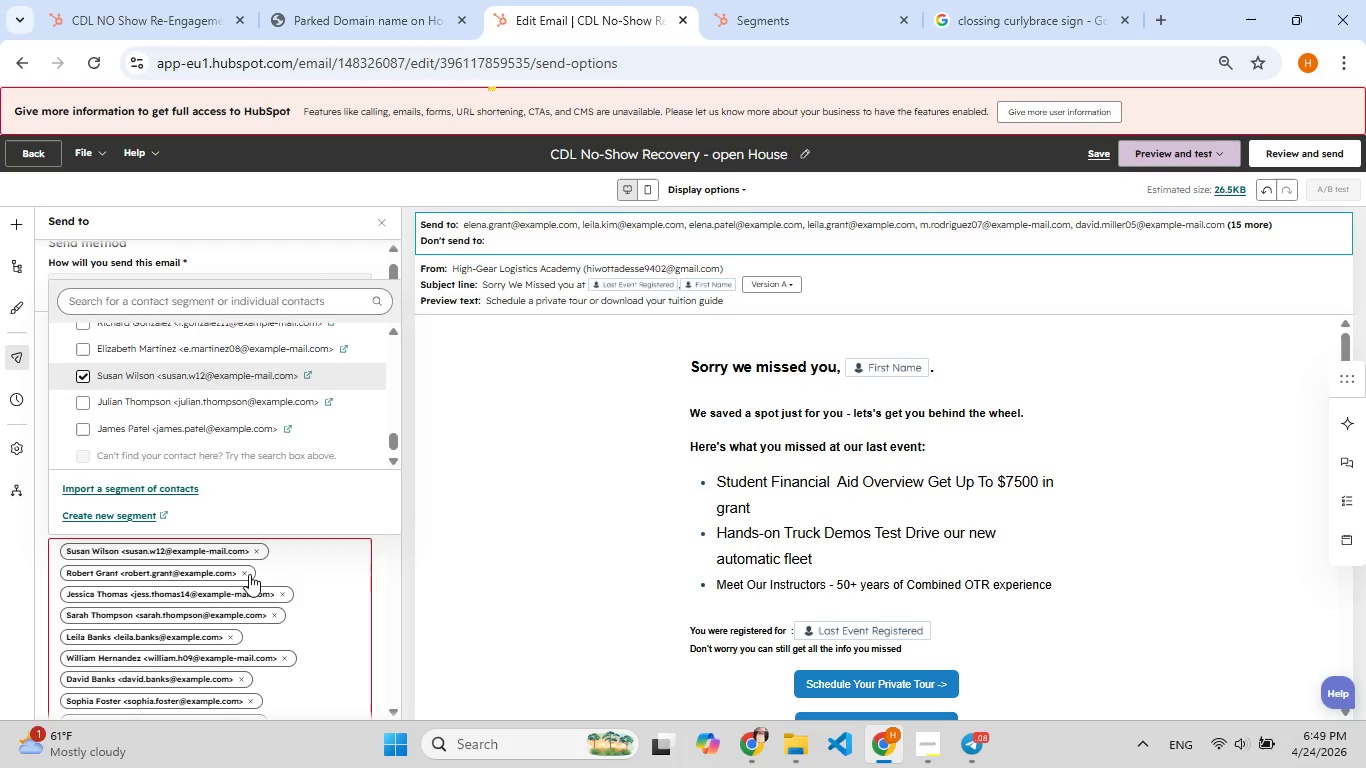 
left_click([245, 572])
 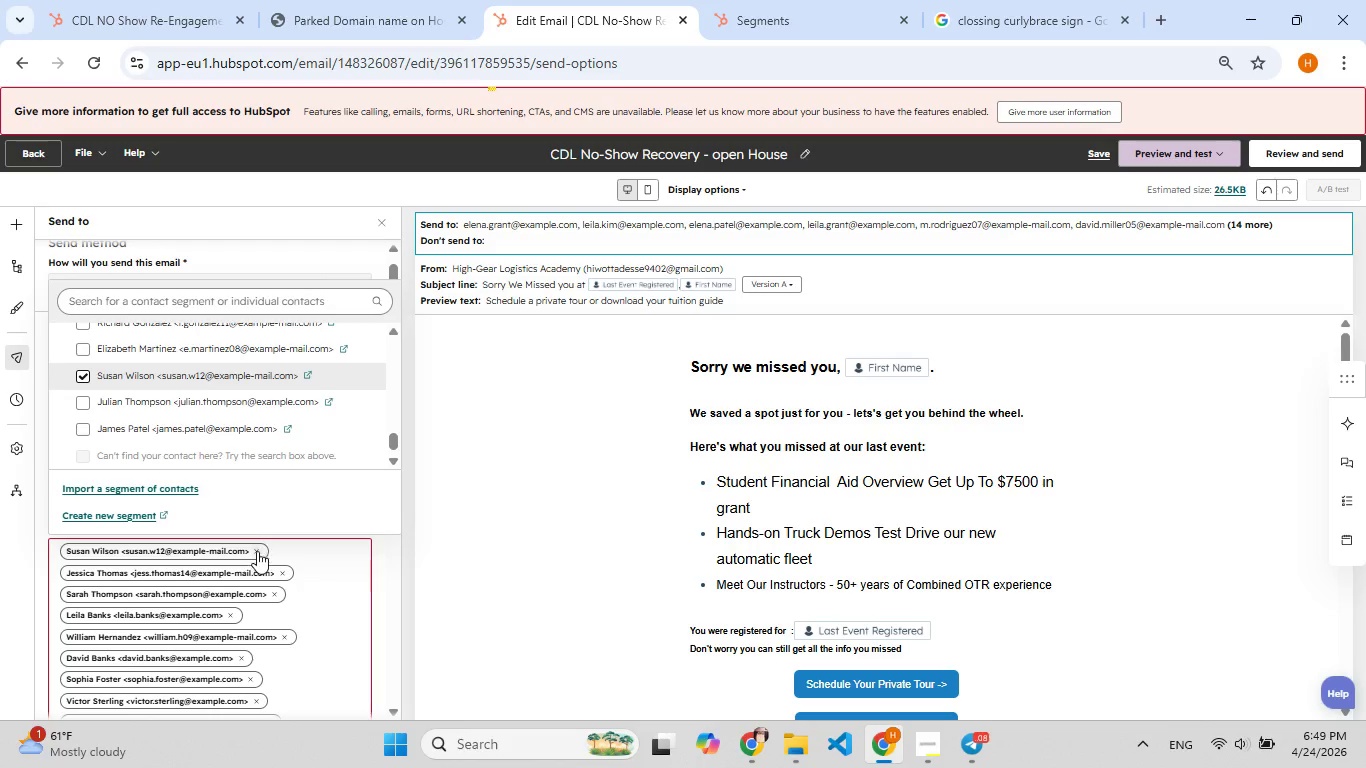 
left_click([258, 548])
 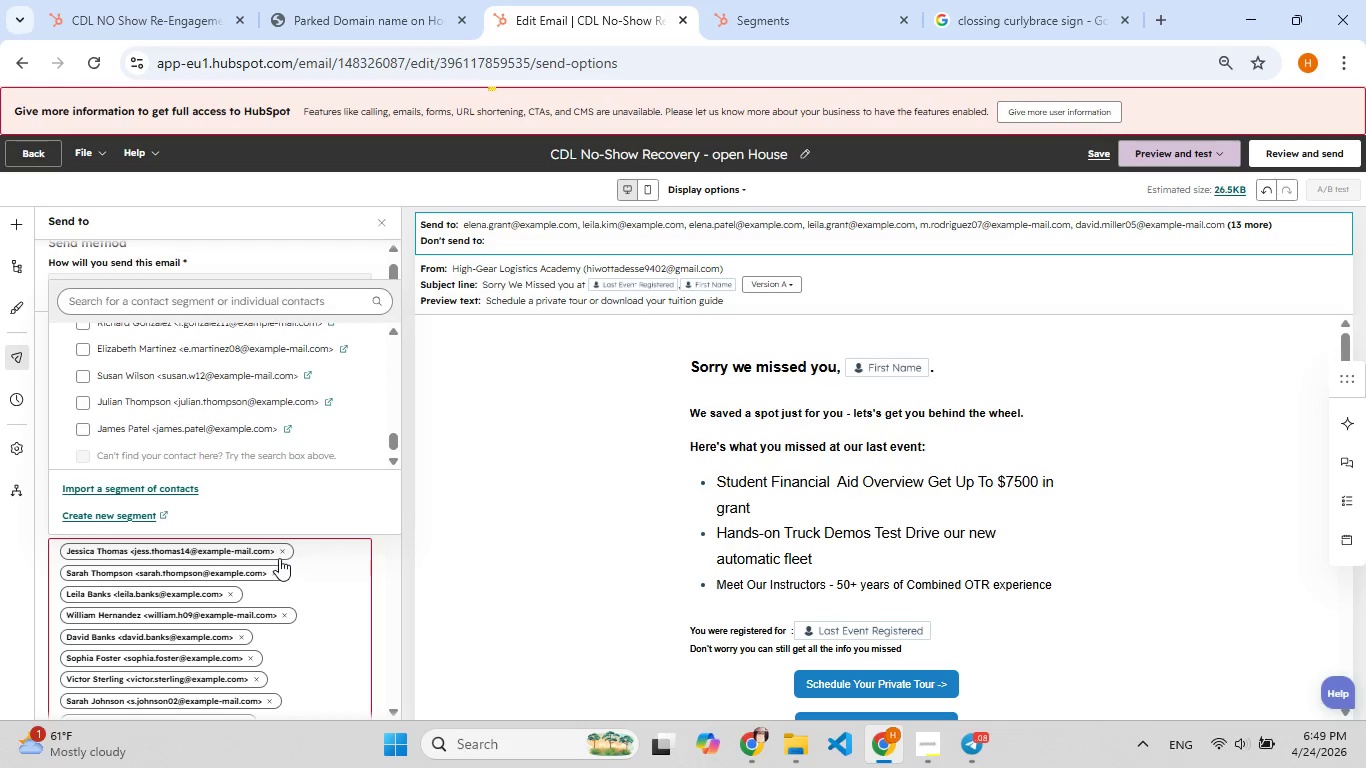 
left_click([283, 556])
 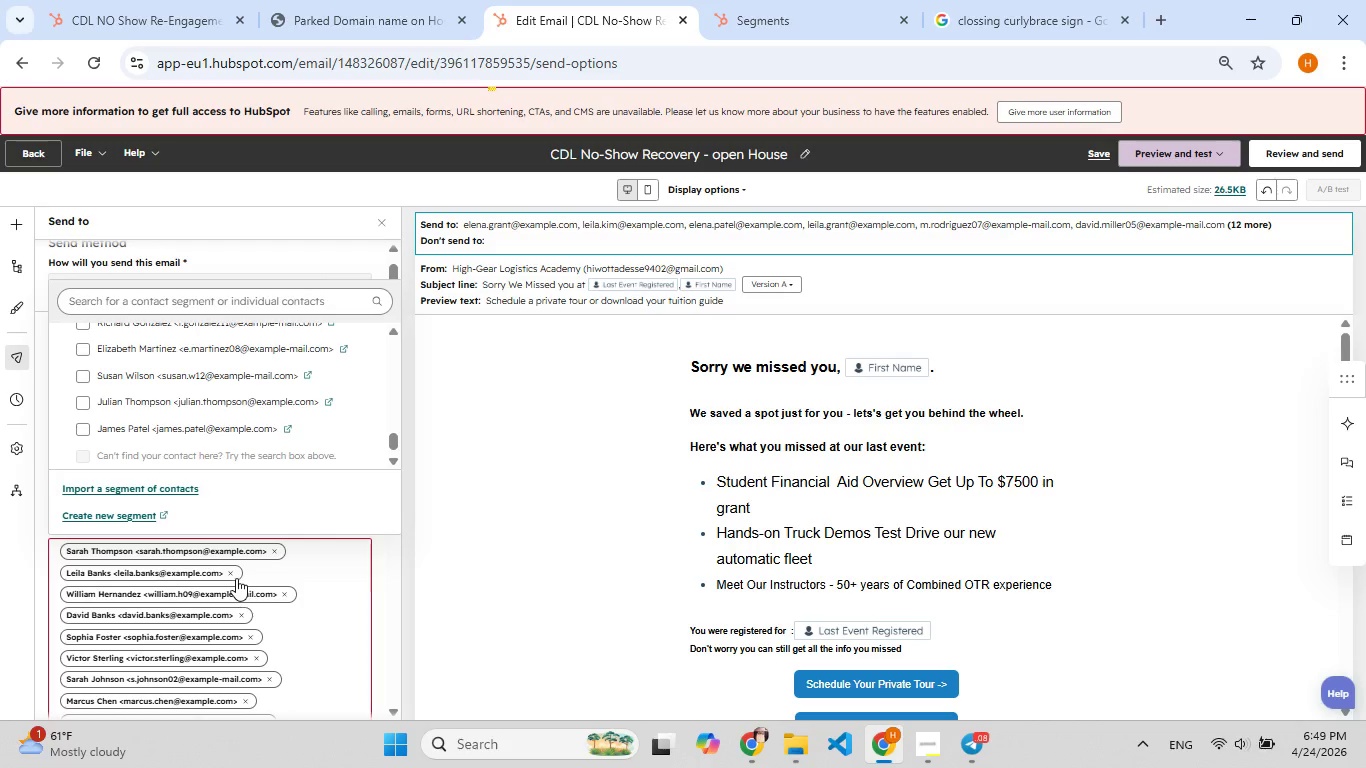 
left_click([236, 578])
 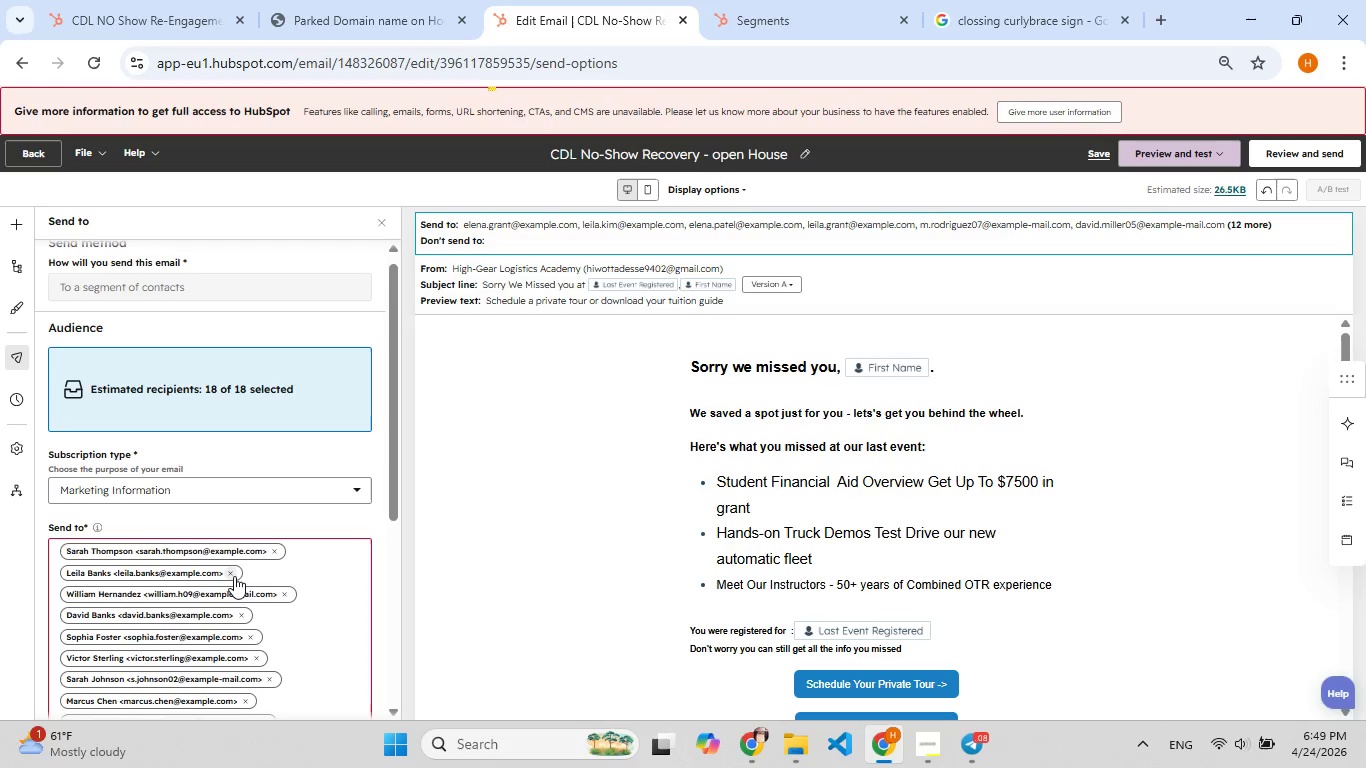 
left_click([234, 576])
 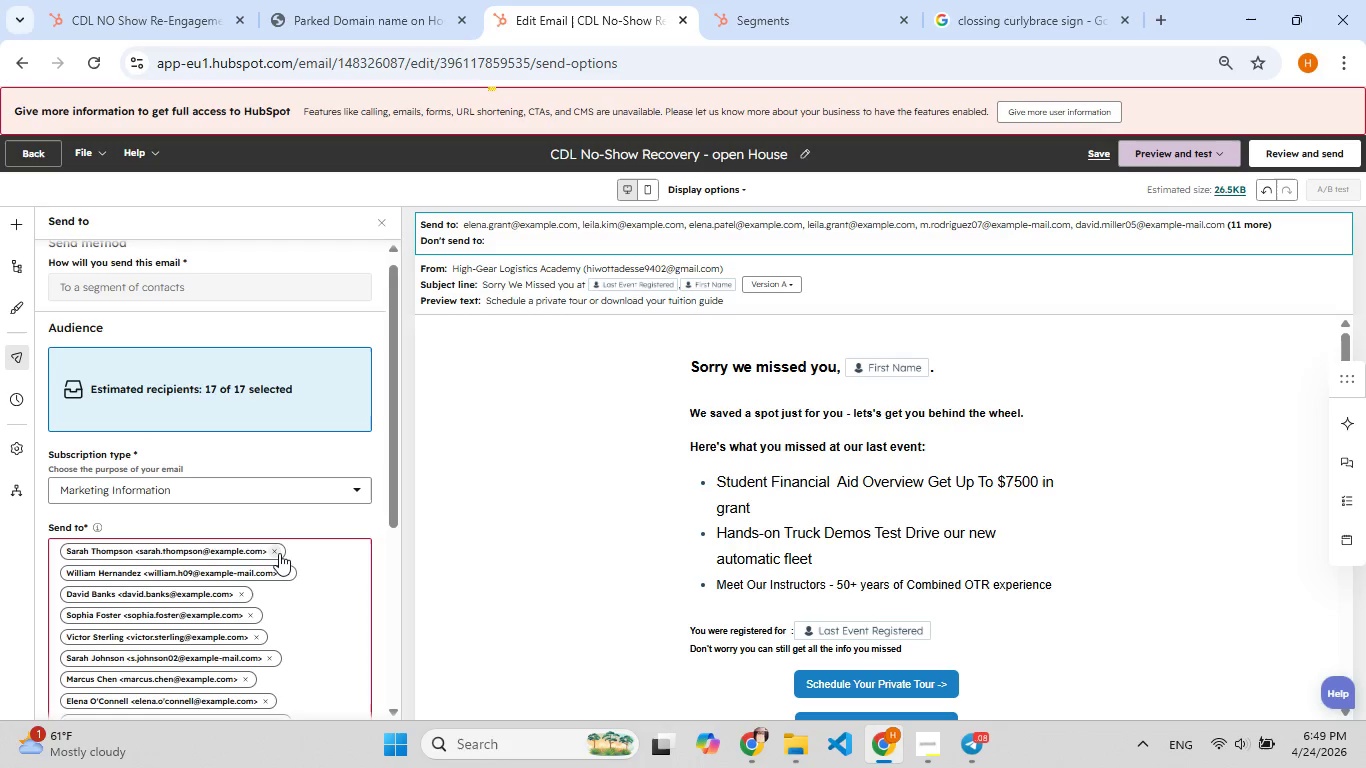 
left_click([279, 552])
 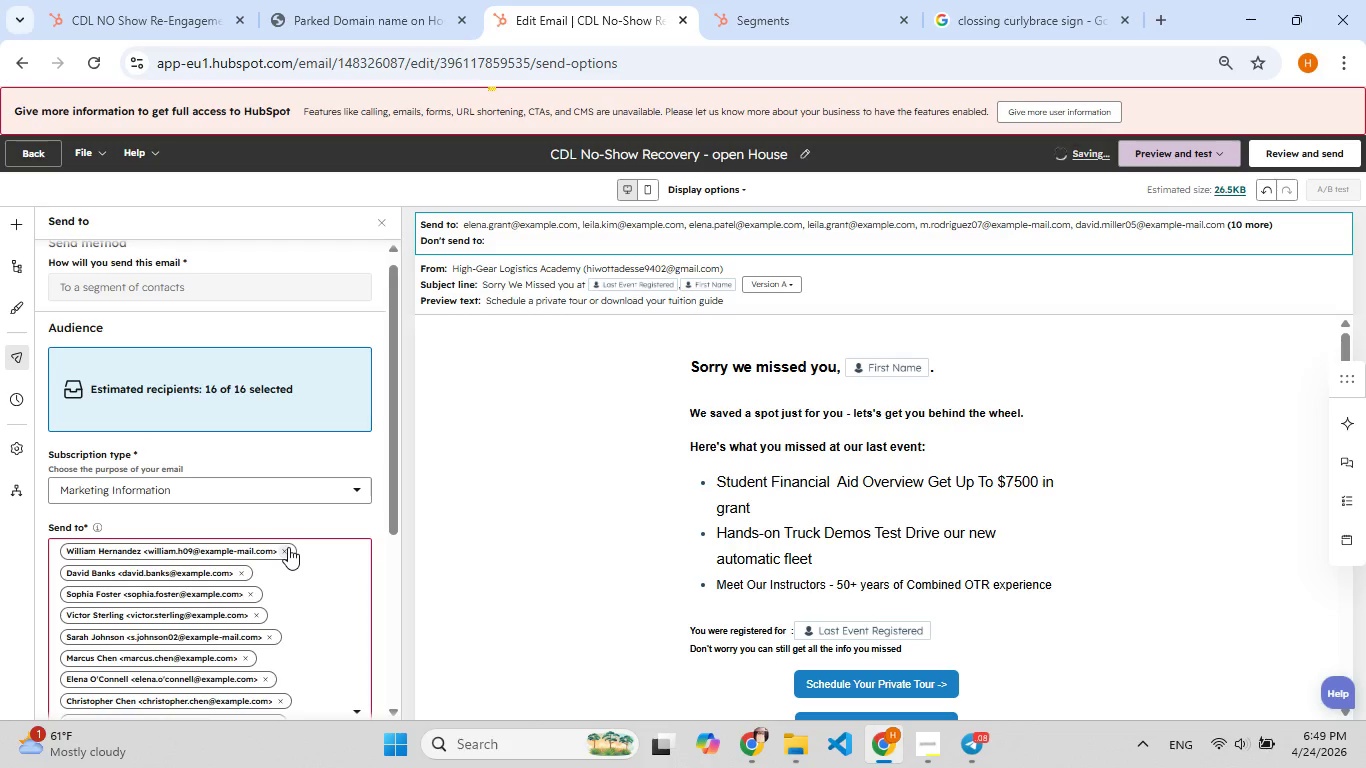 
left_click([288, 548])
 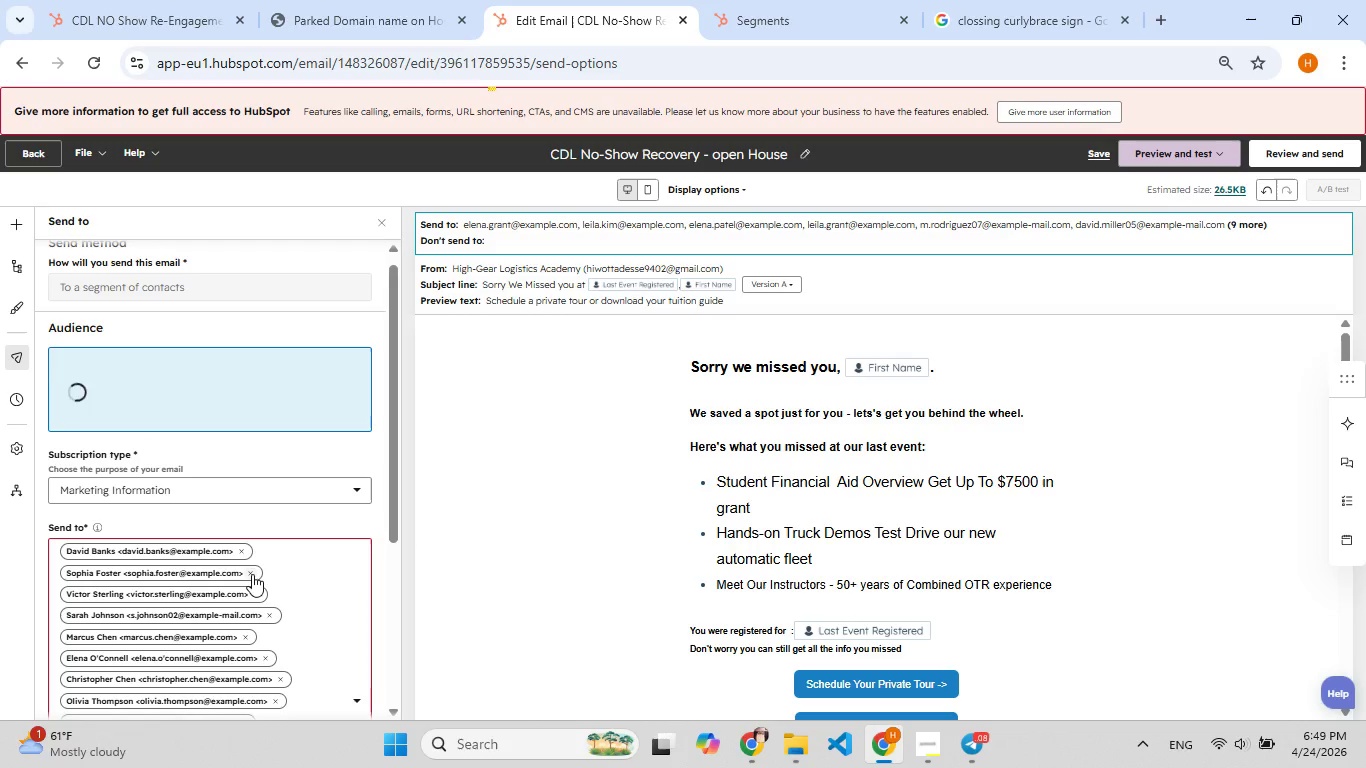 
left_click([252, 574])
 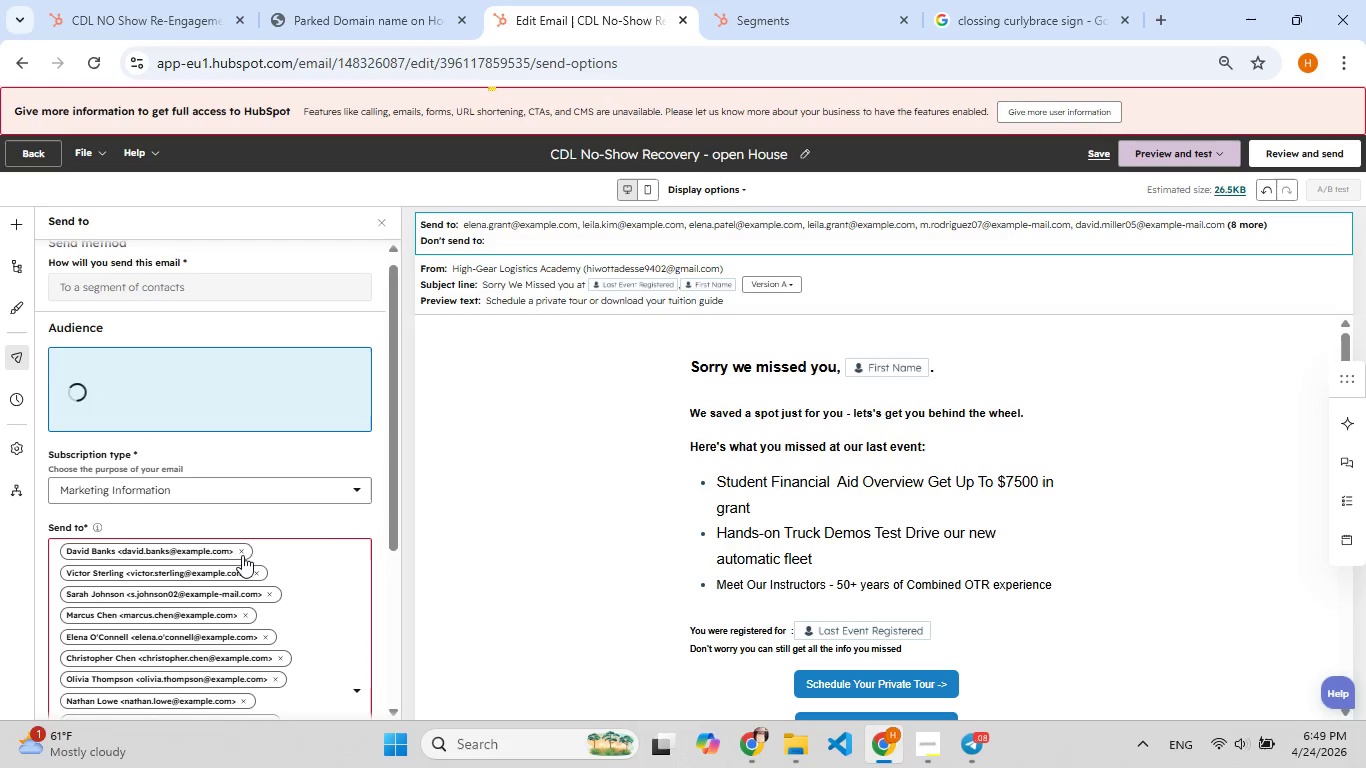 
left_click([242, 554])
 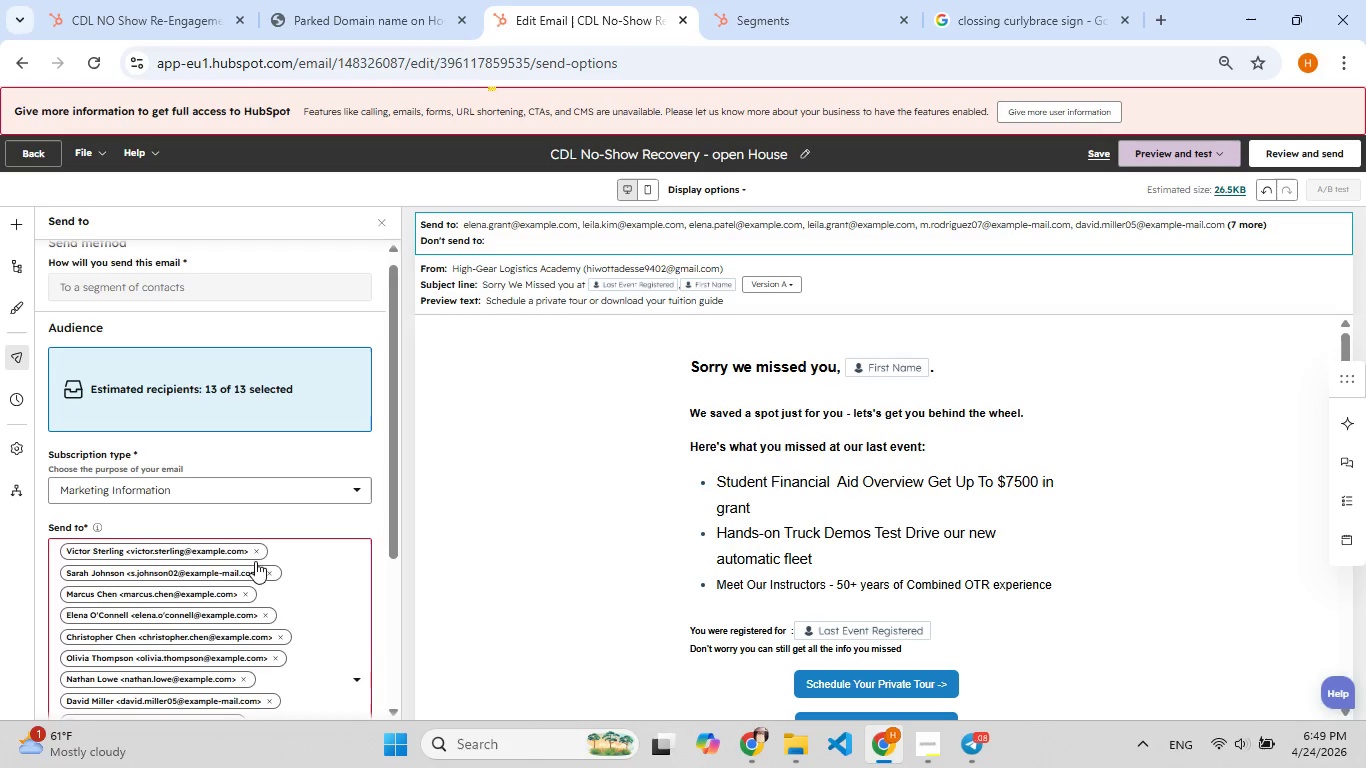 
left_click([254, 545])
 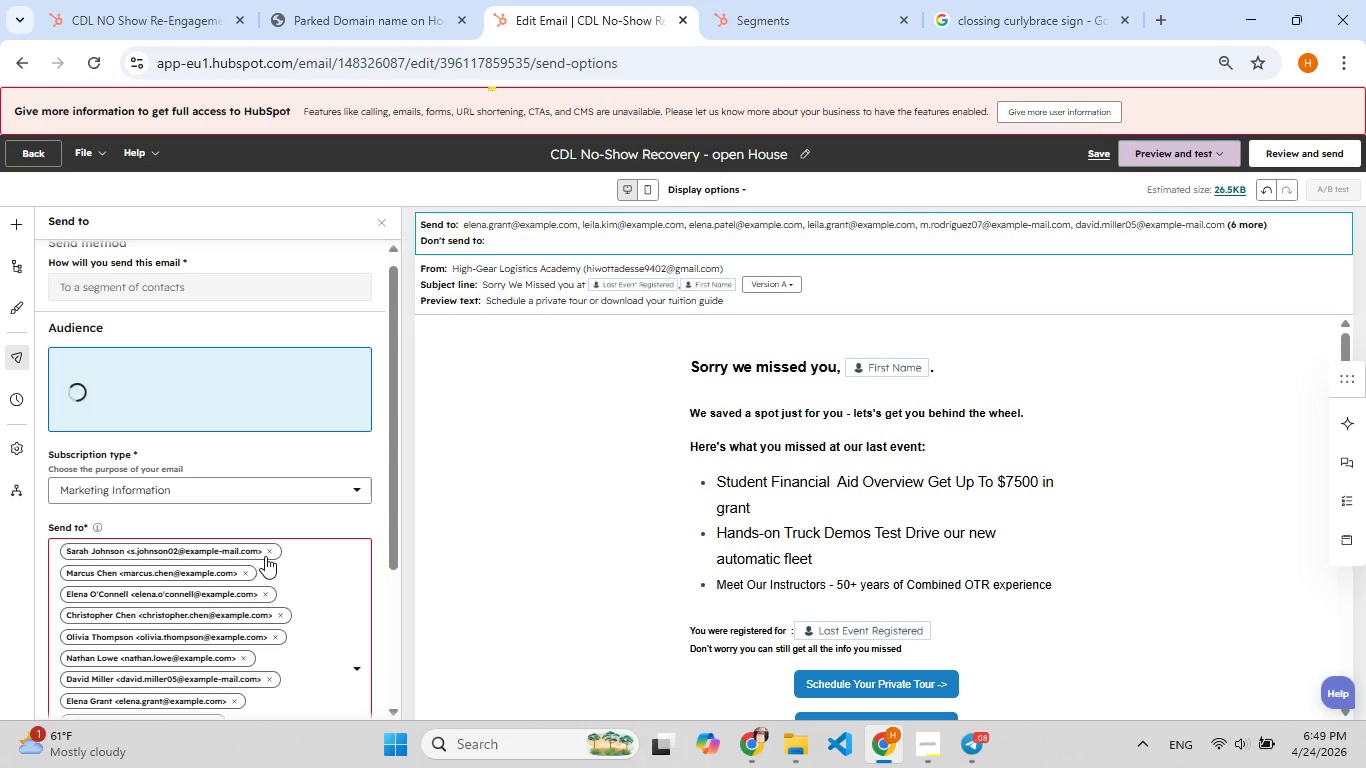 
left_click([267, 554])
 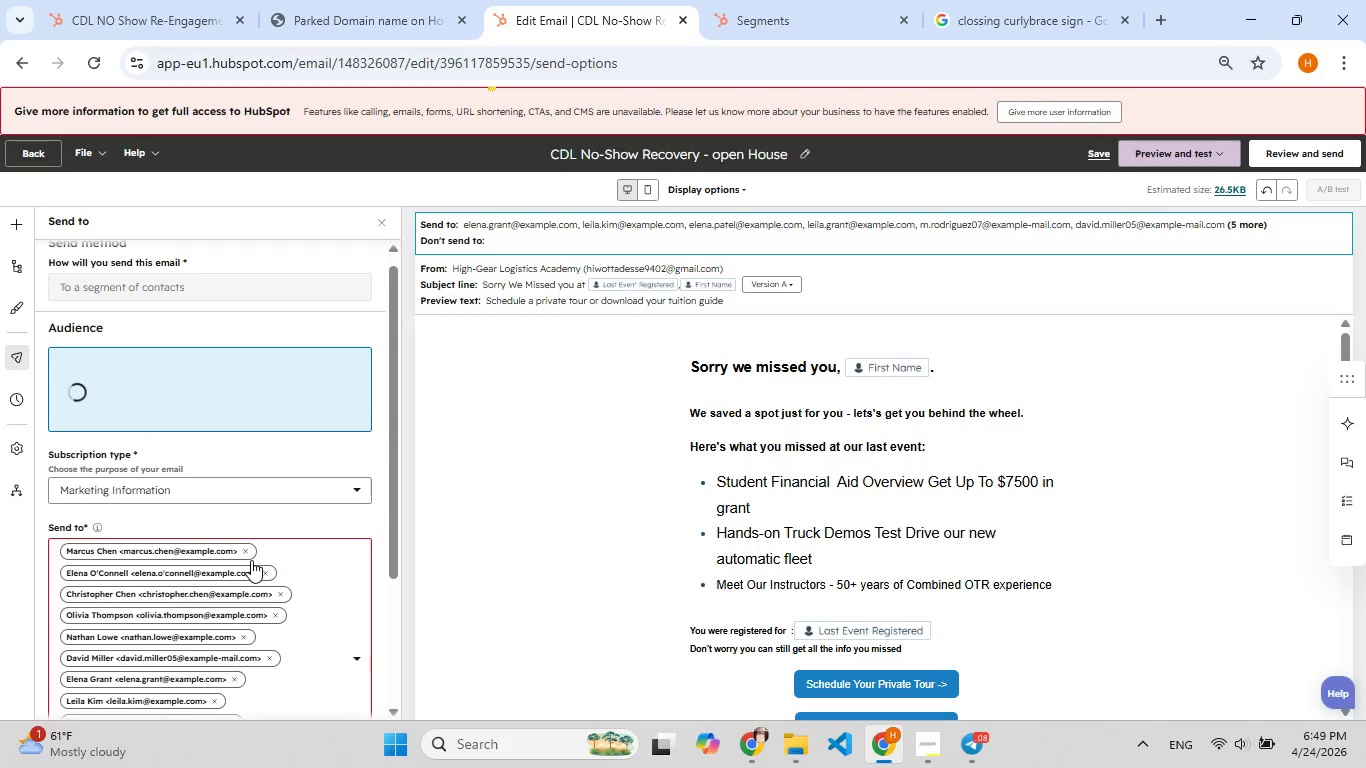 
left_click([251, 559])
 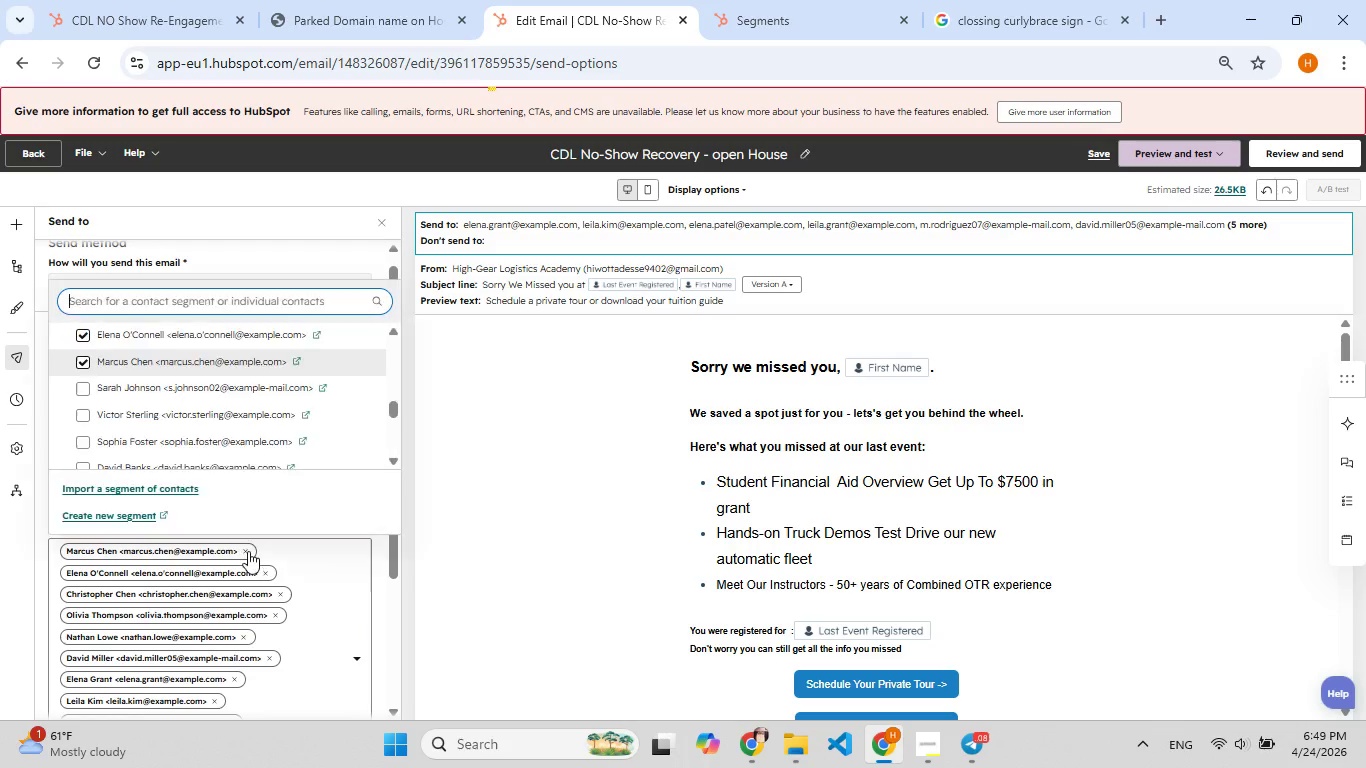 
left_click([248, 551])
 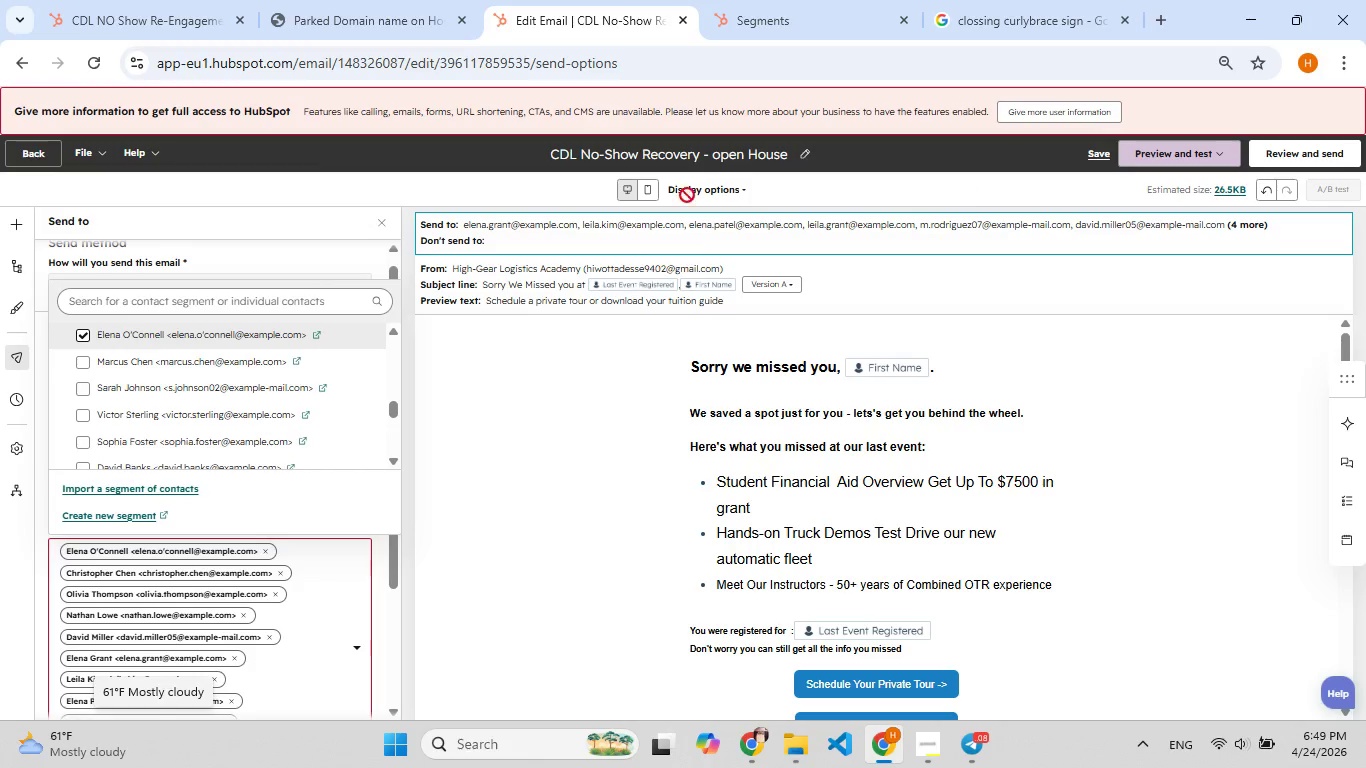 
scroll: coordinate [105, 574], scroll_direction: down, amount: 4.0
 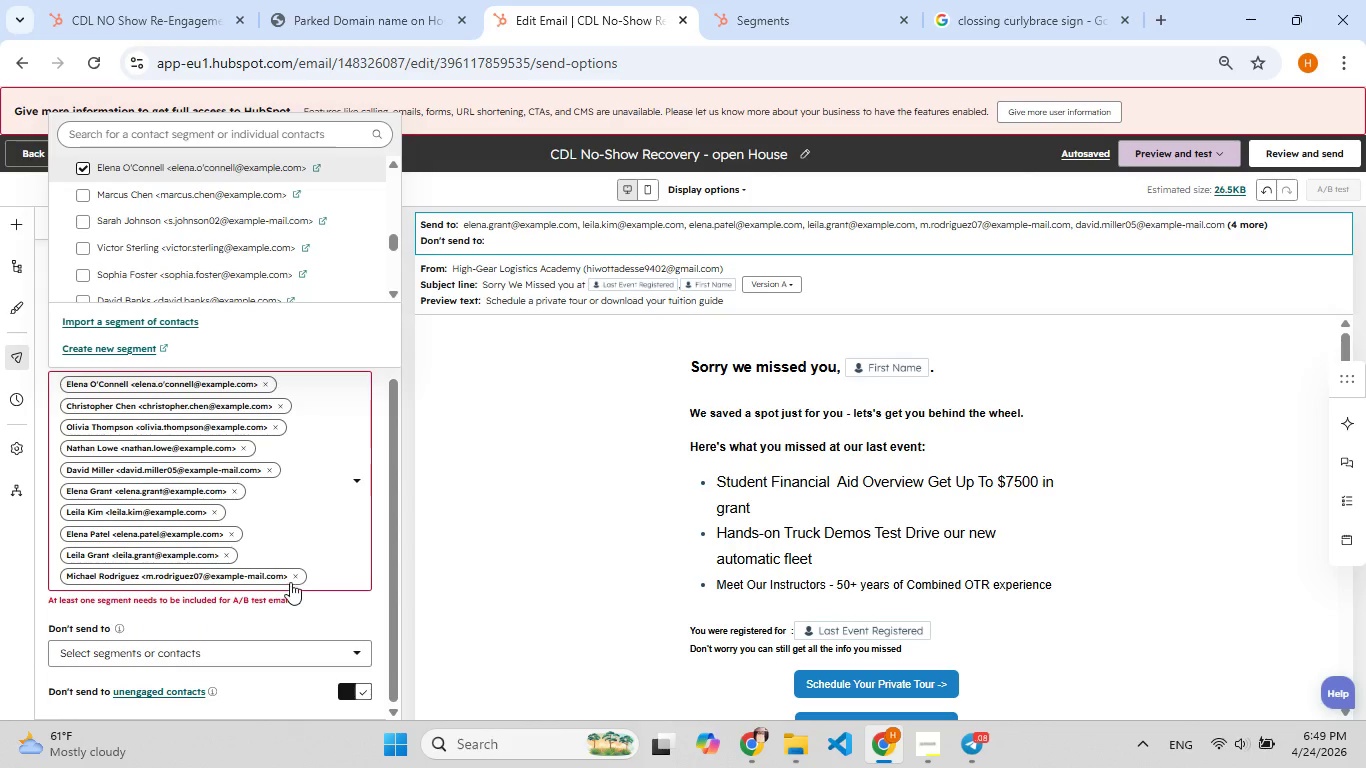 
left_click([294, 577])
 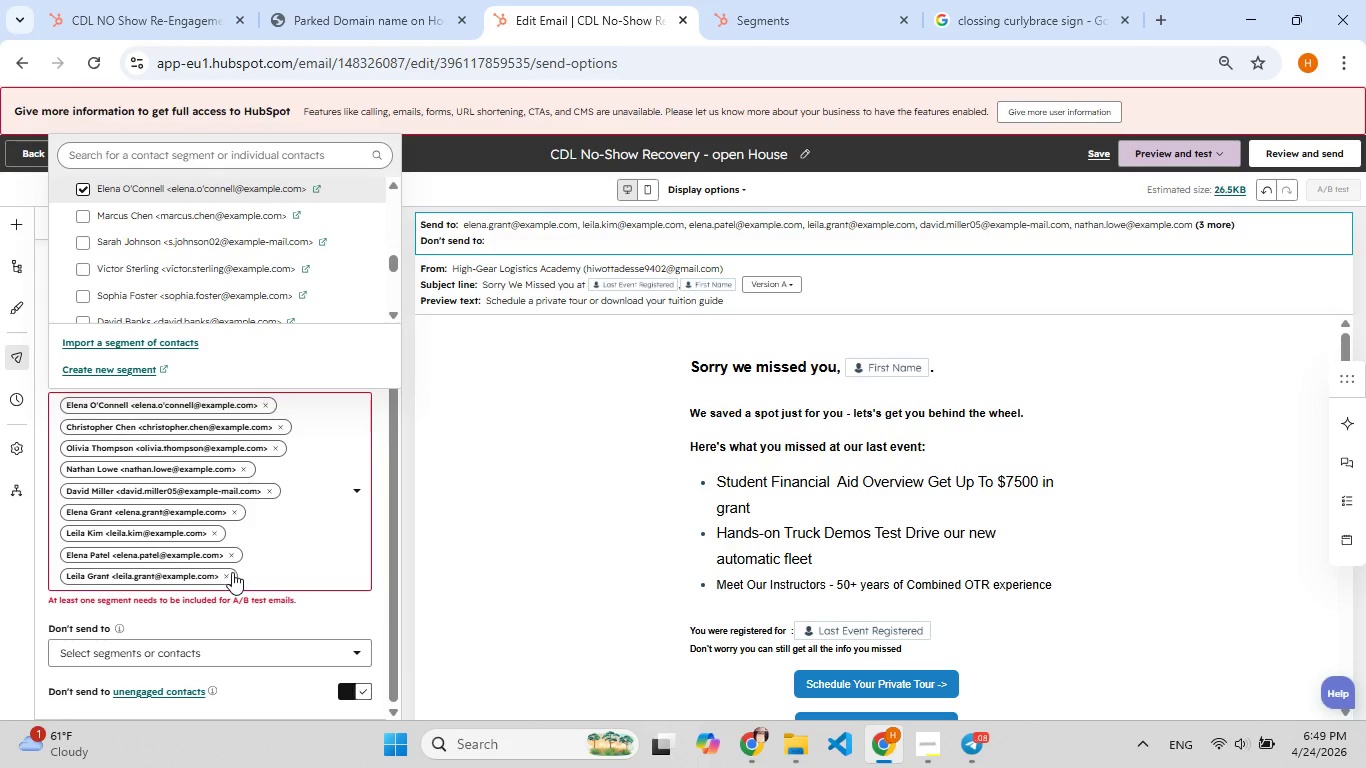 
left_click([229, 573])
 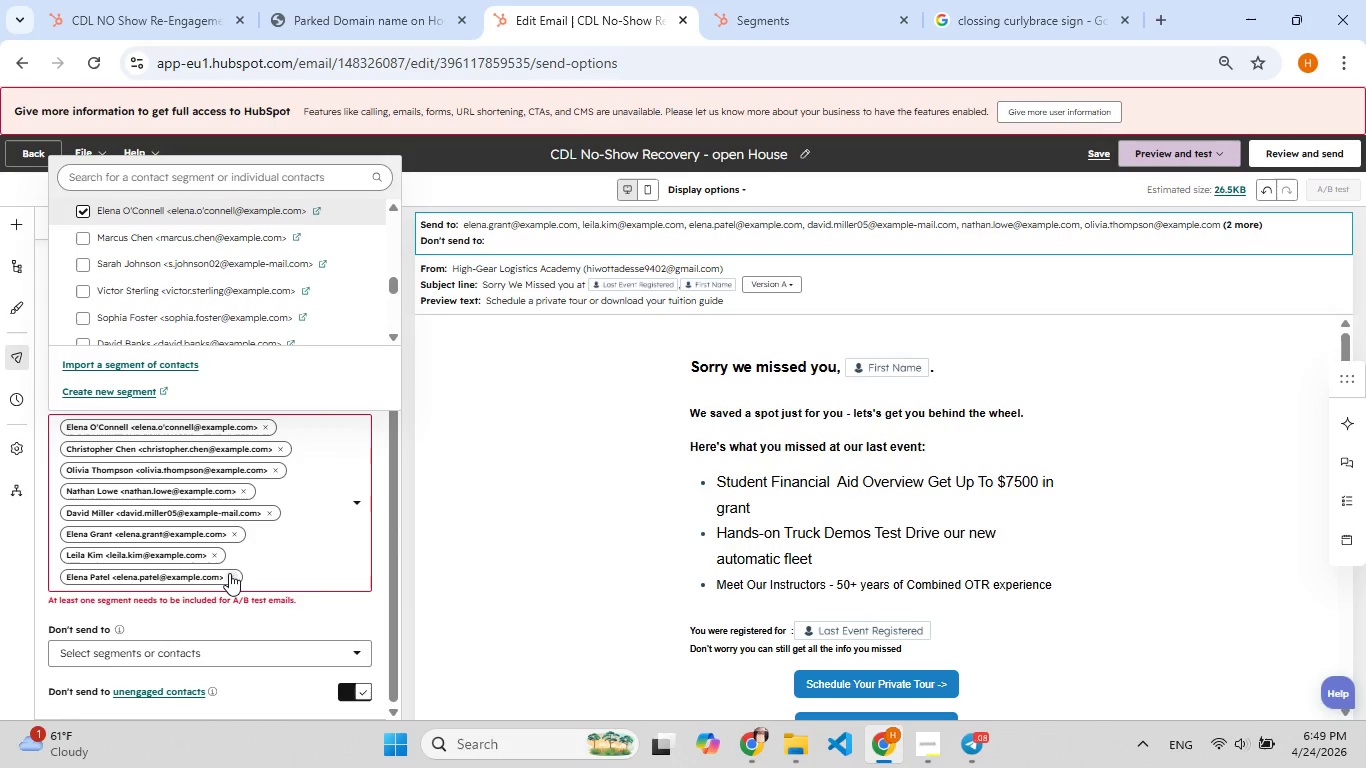 
left_click([229, 573])
 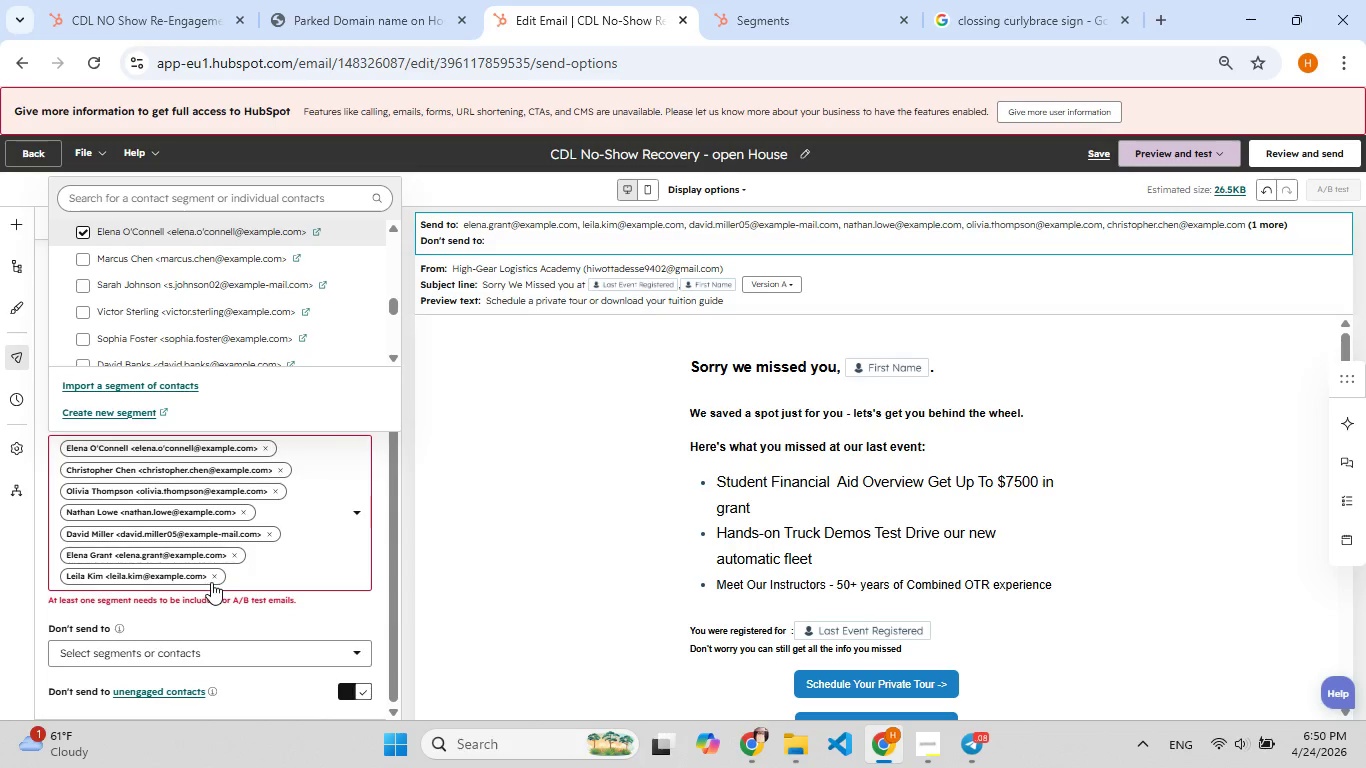 
left_click([211, 582])
 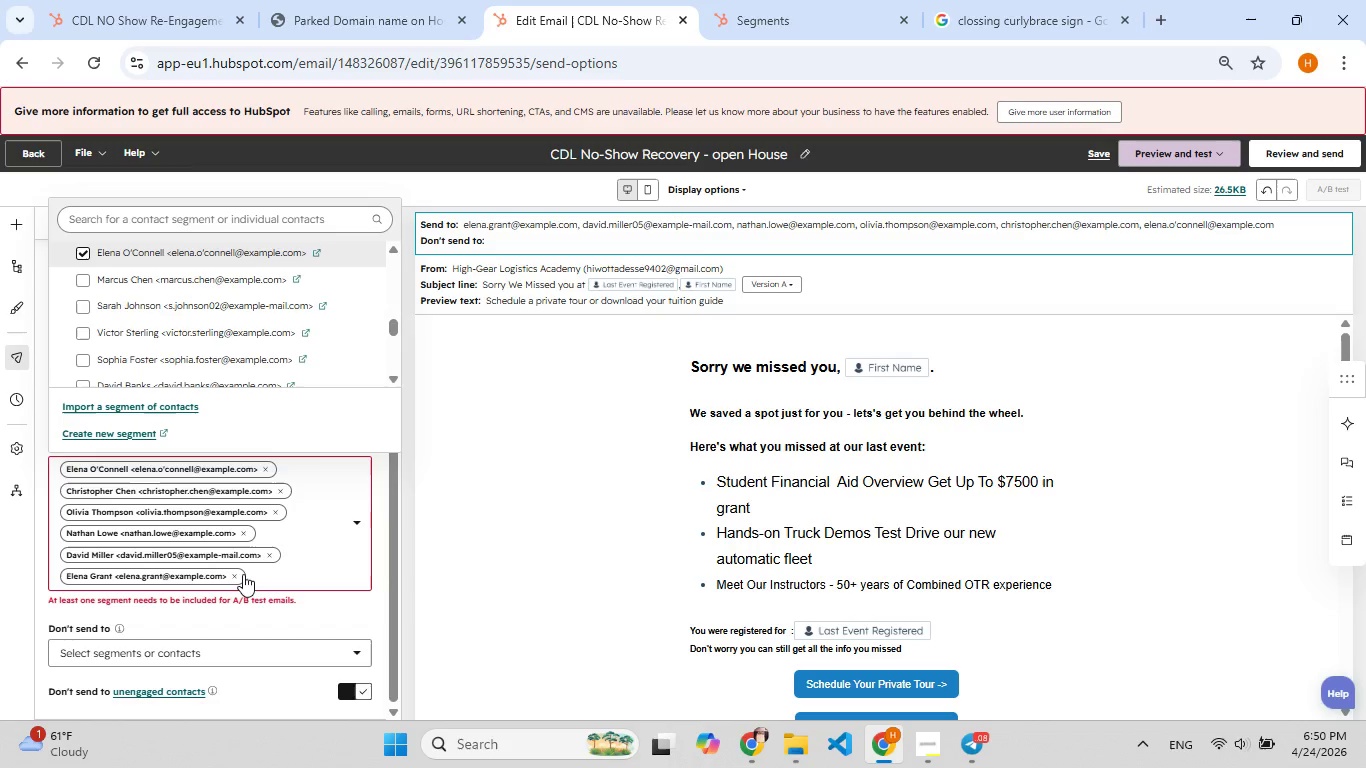 
left_click([239, 574])
 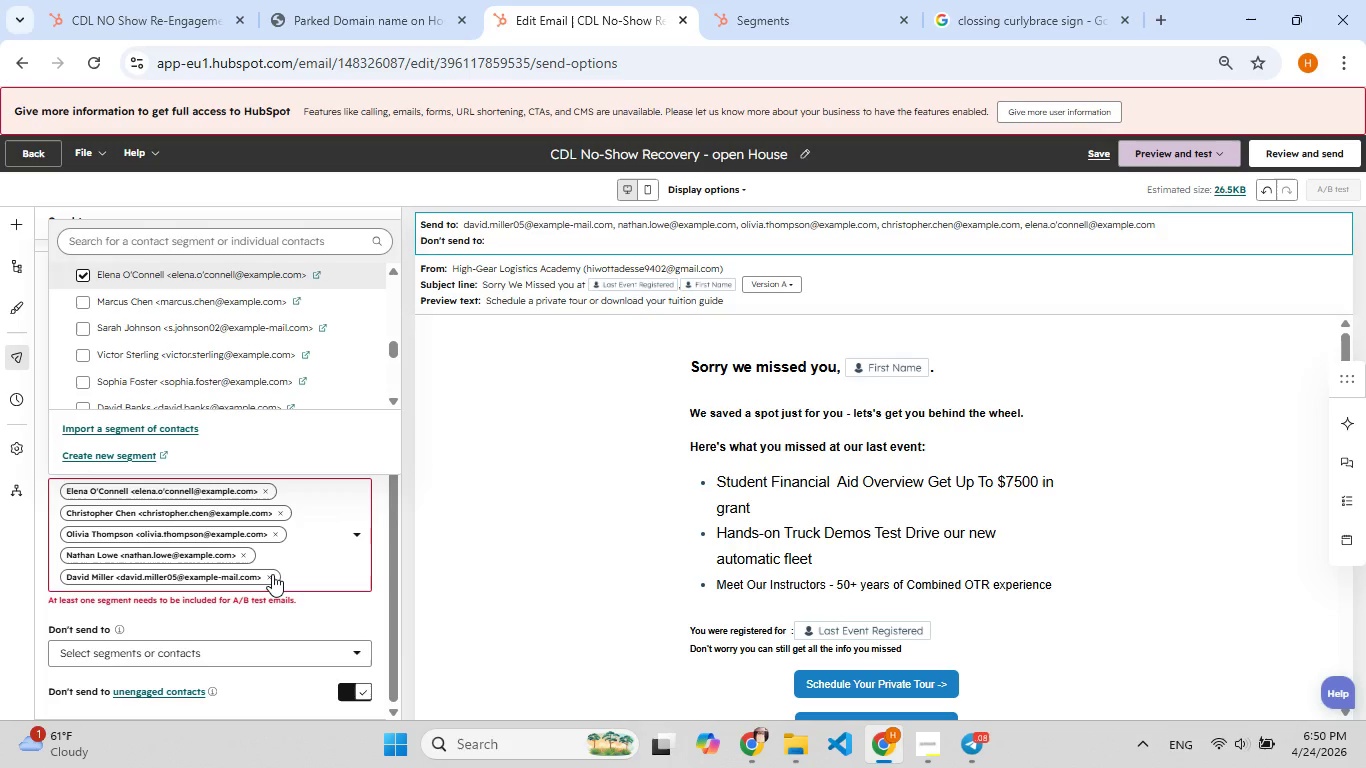 
left_click([272, 574])
 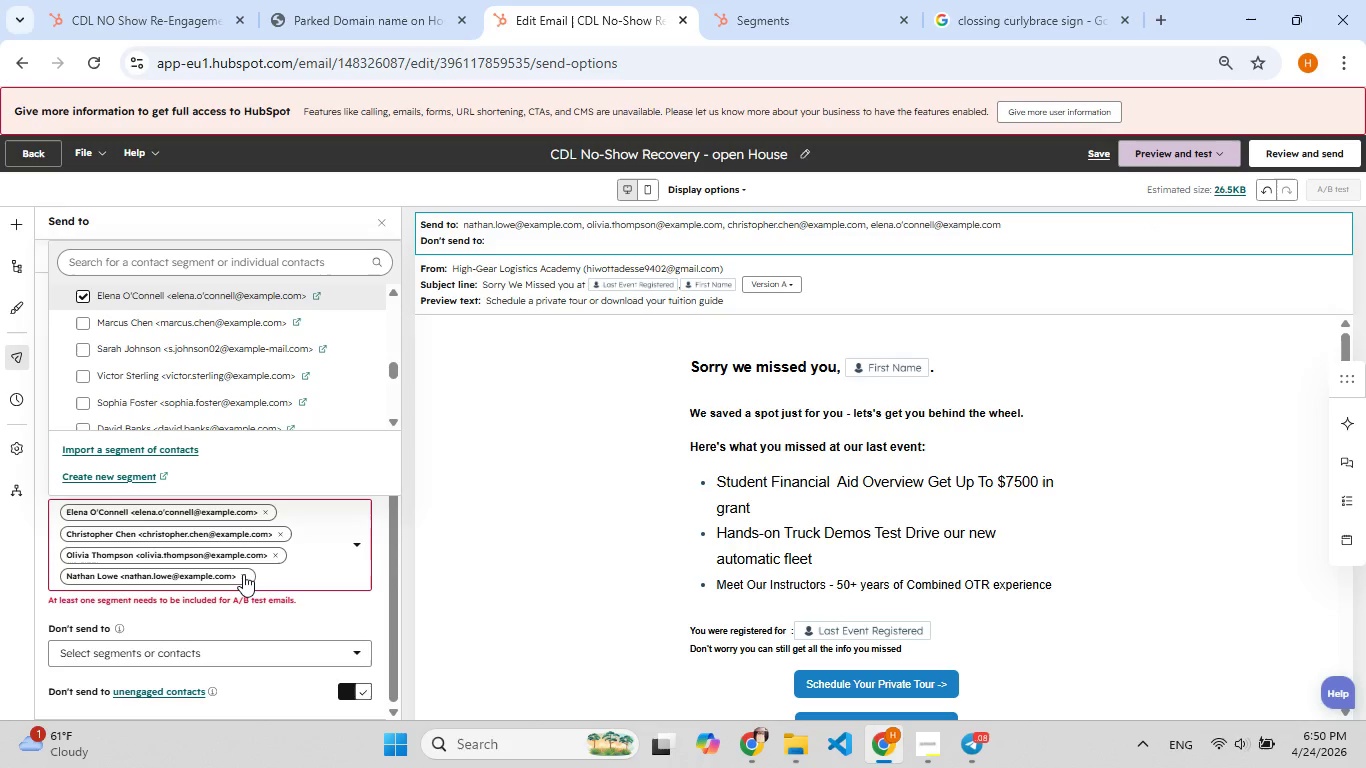 
left_click([242, 574])
 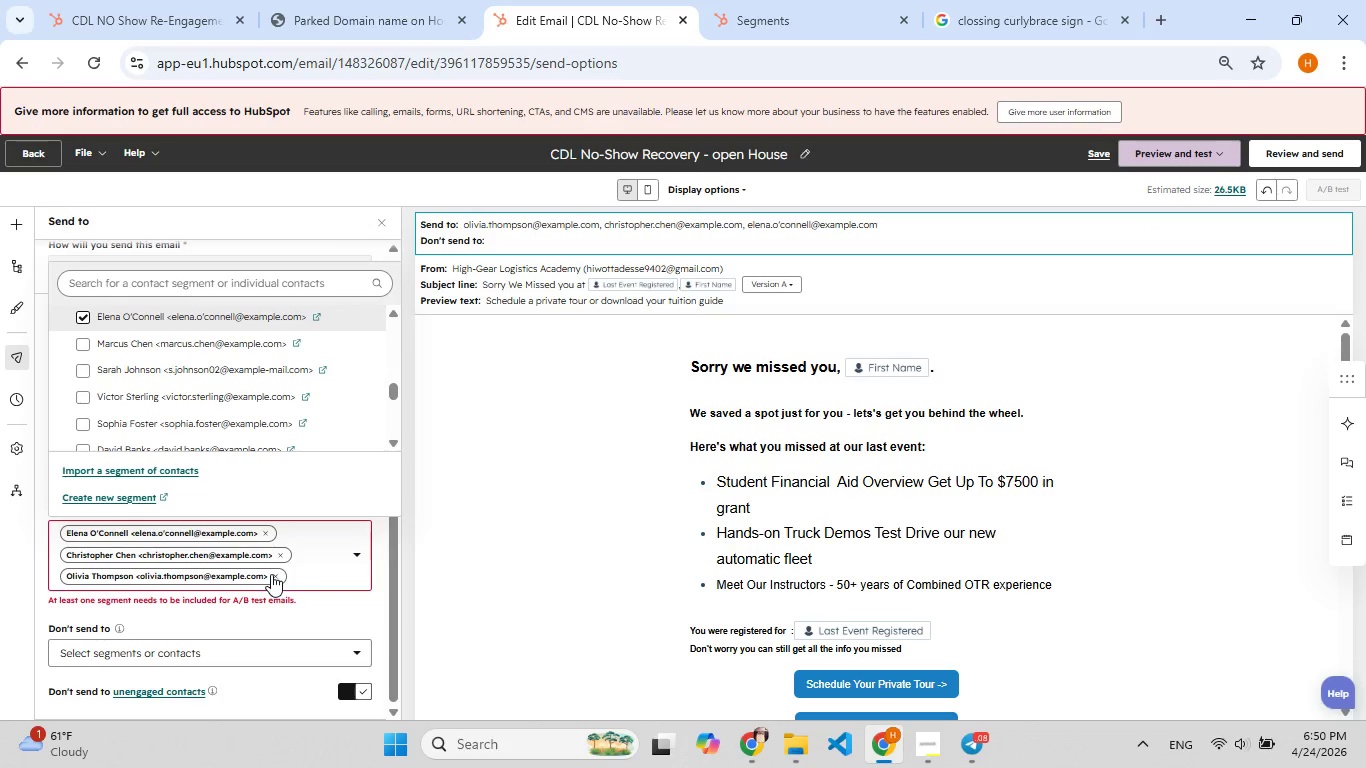 
left_click([271, 574])
 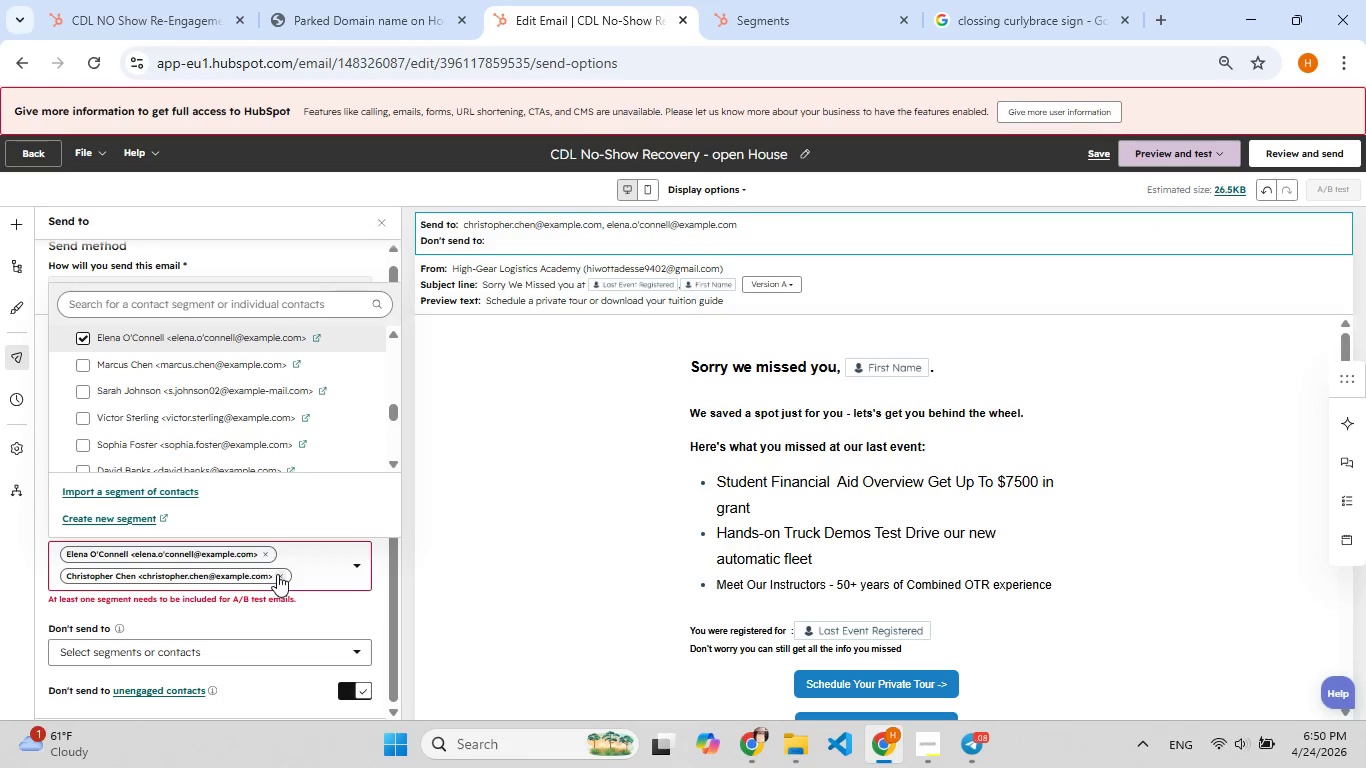 
left_click([278, 574])
 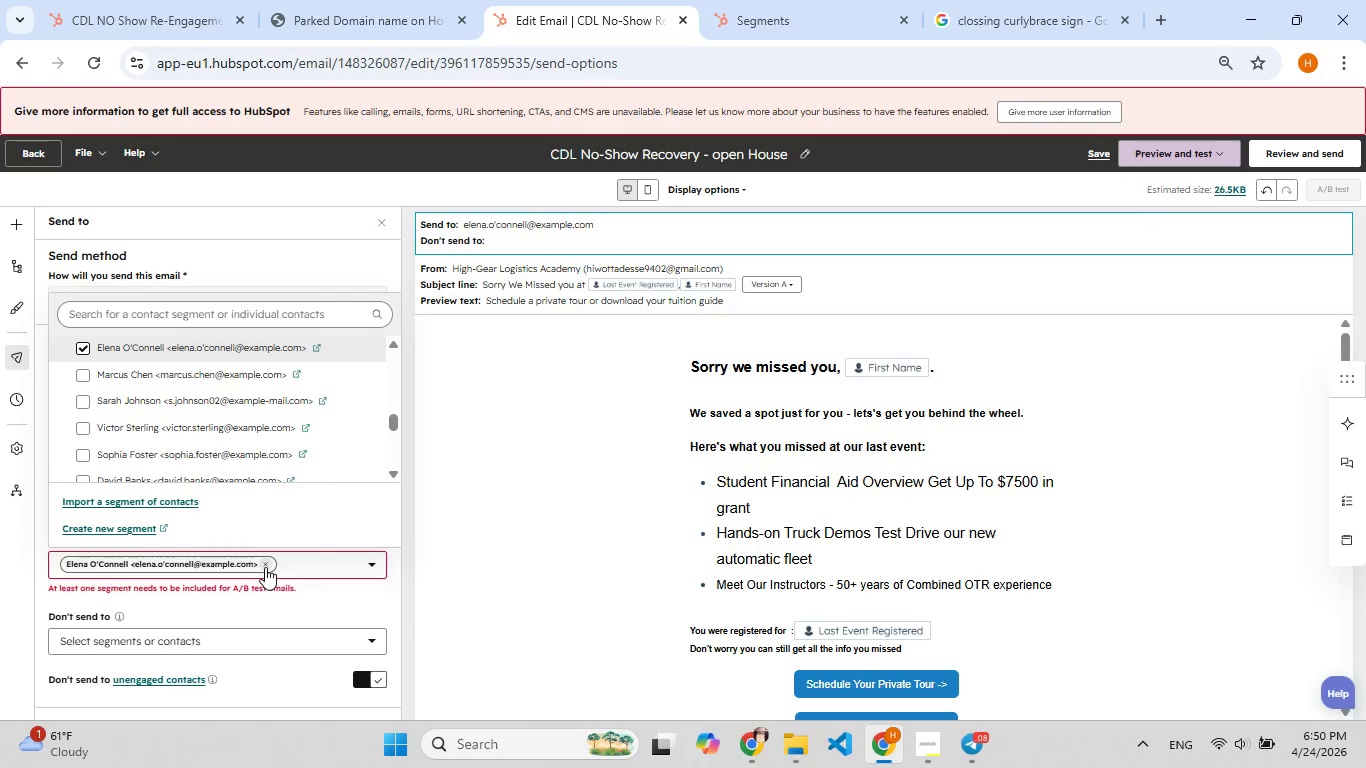 
left_click([264, 567])
 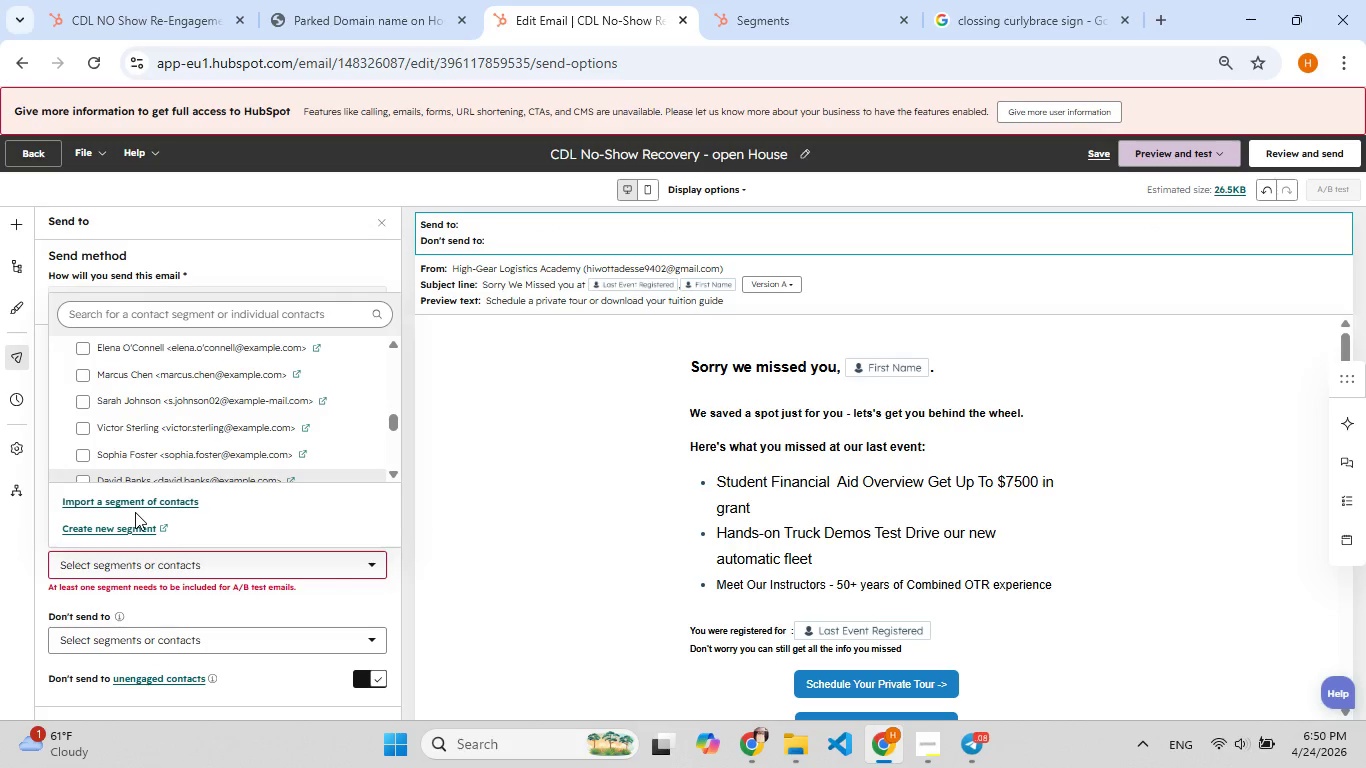 
left_click([766, 10])
 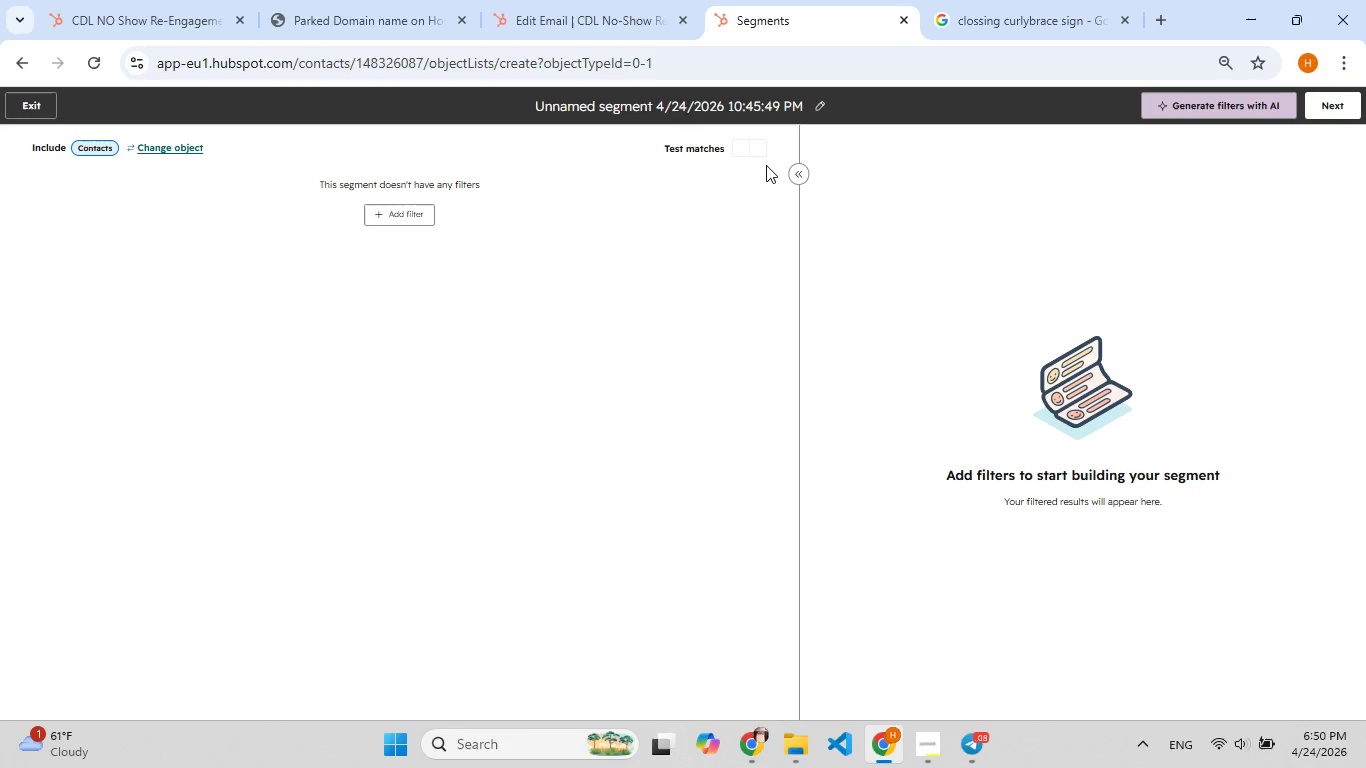 
wait(35.8)
 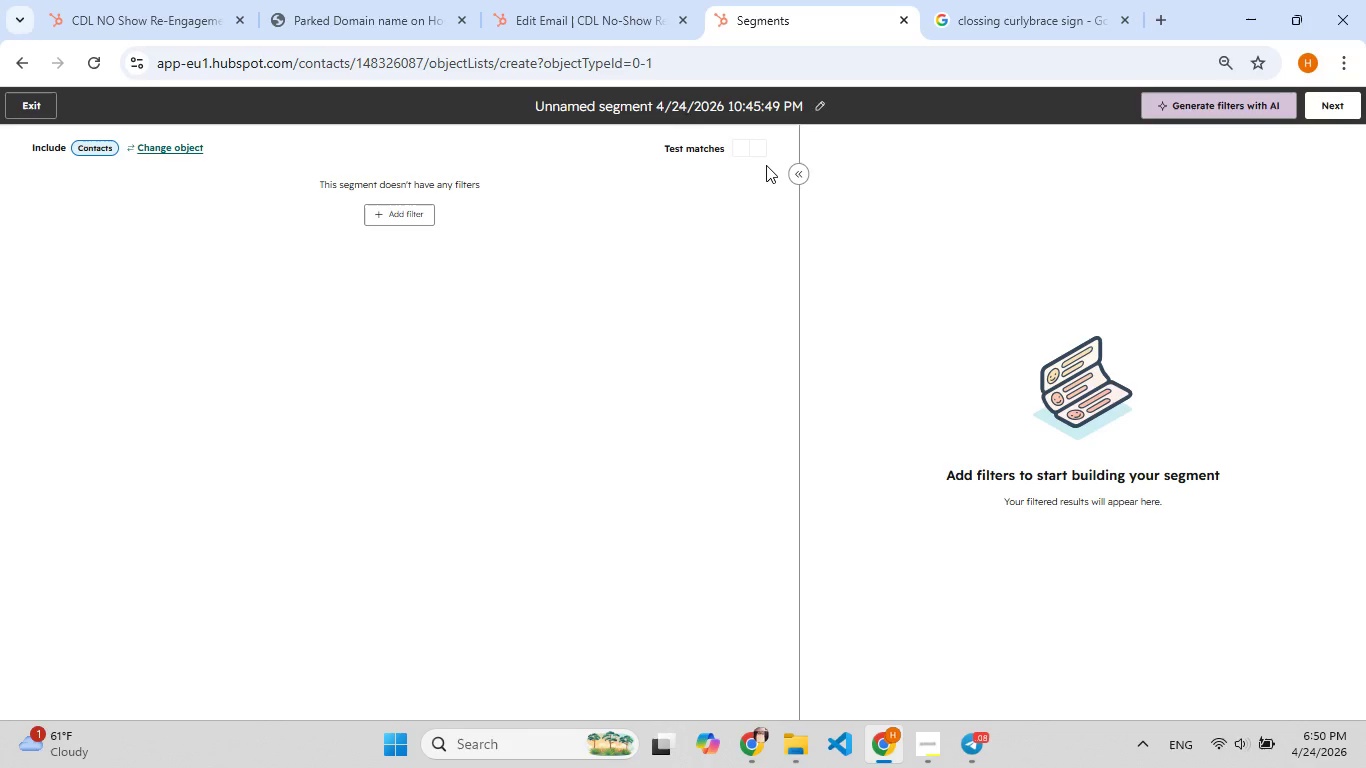 
mouse_move([540, 17])
 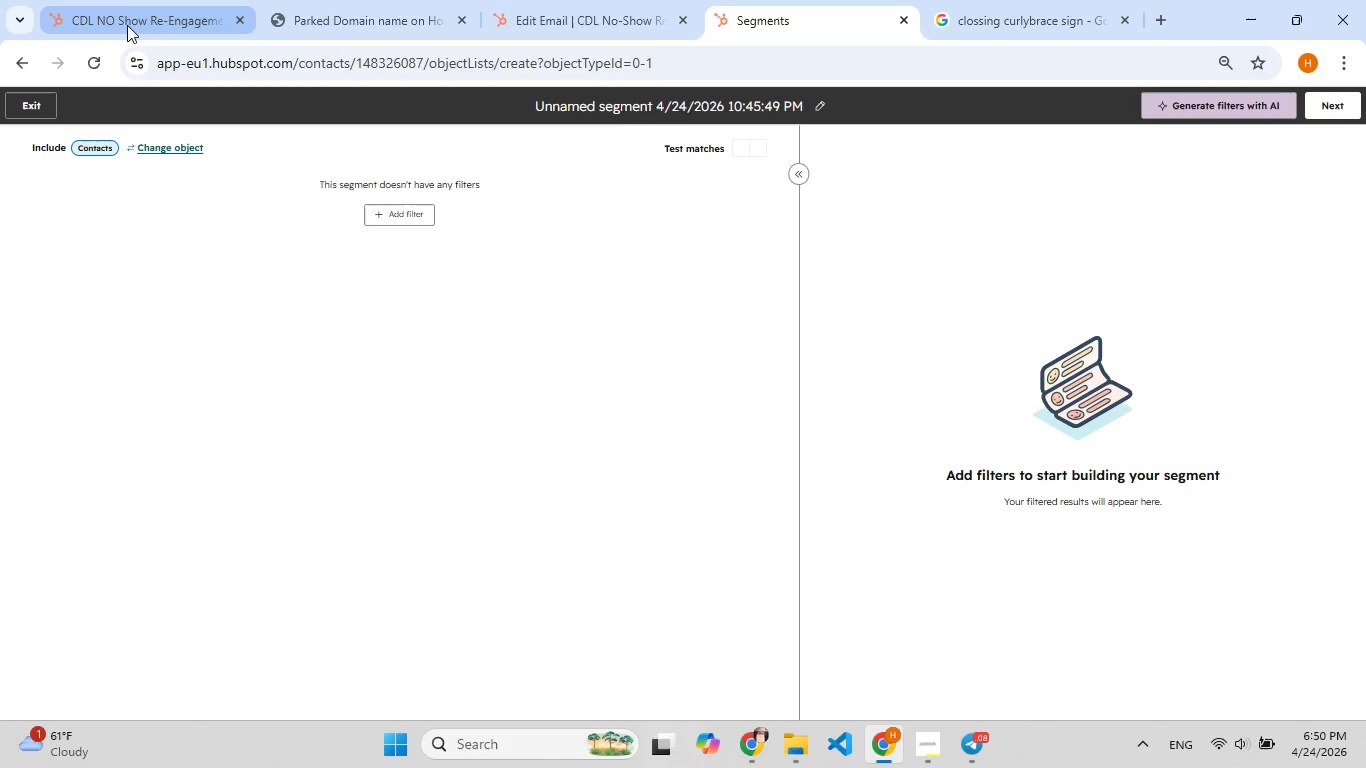 
left_click([131, 25])
 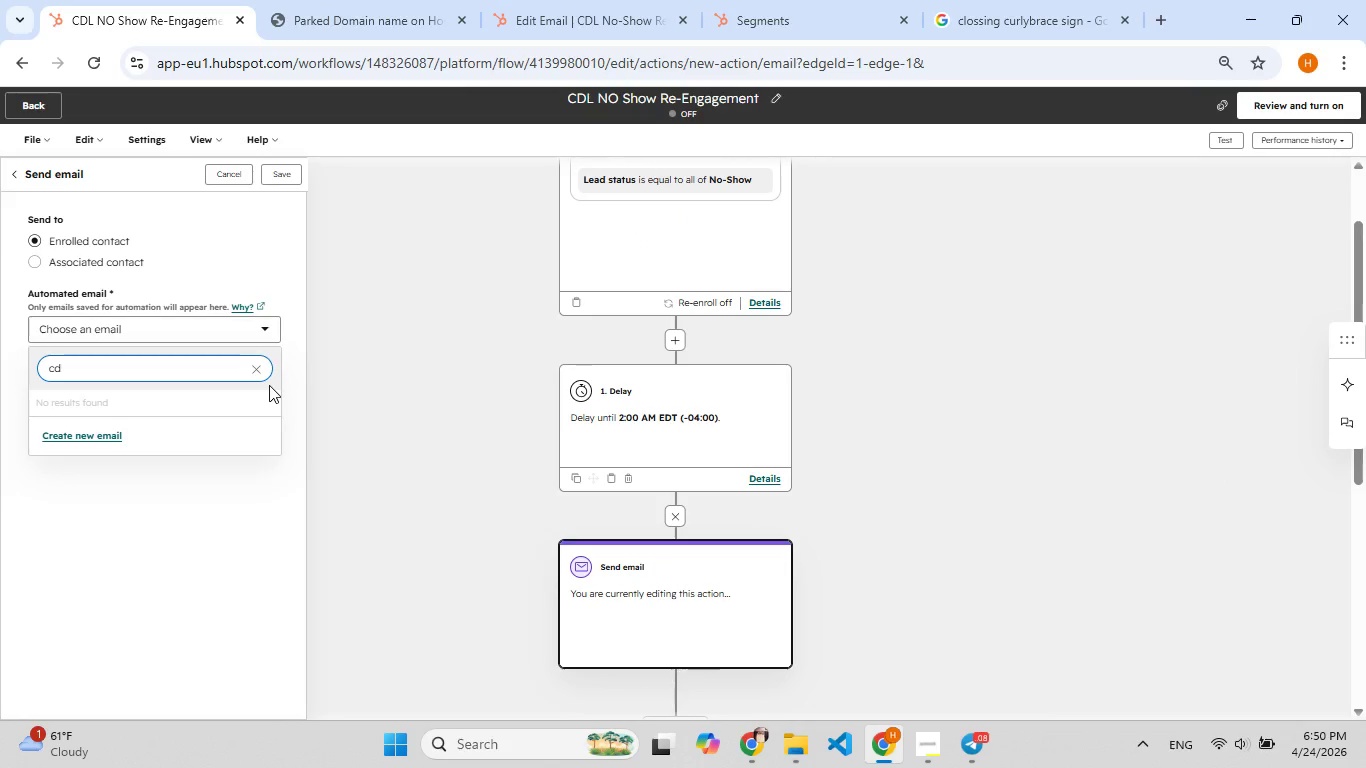 
left_click([255, 374])
 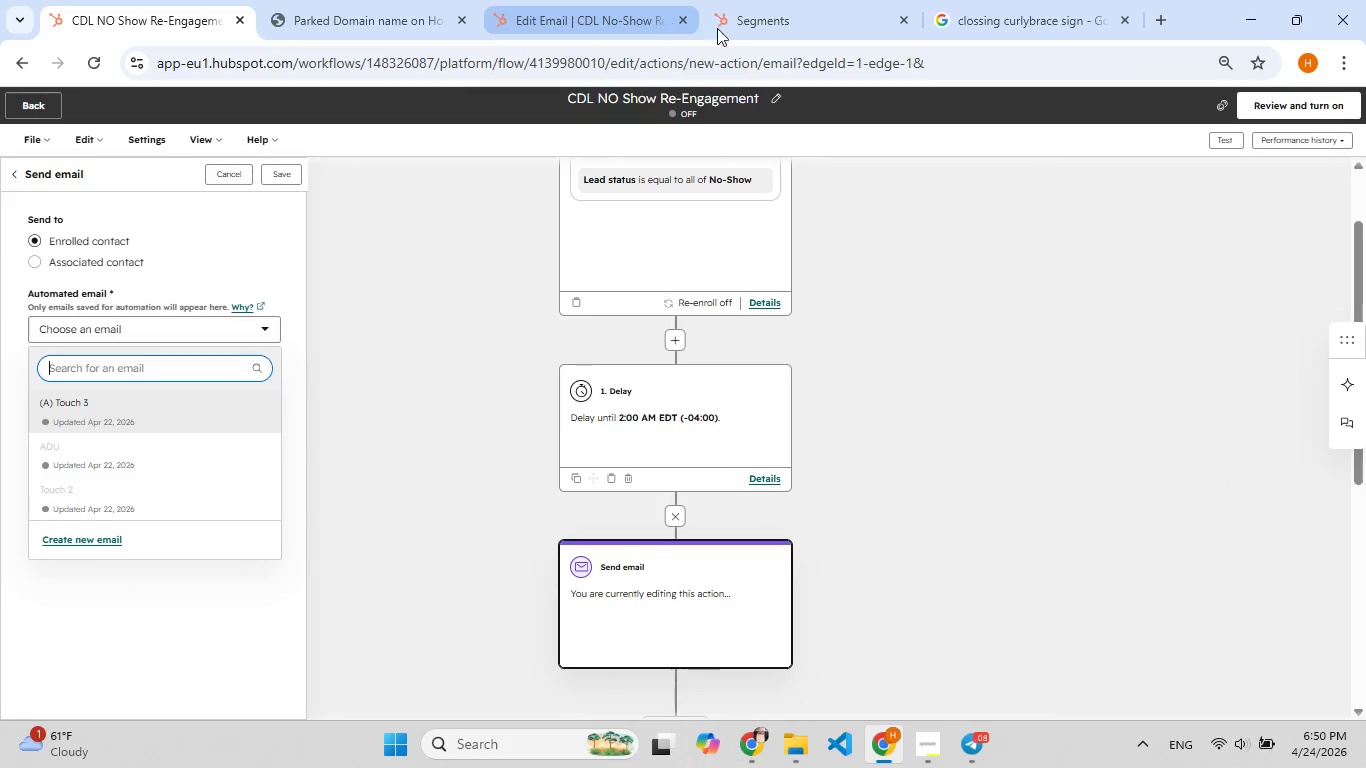 
left_click([726, 25])
 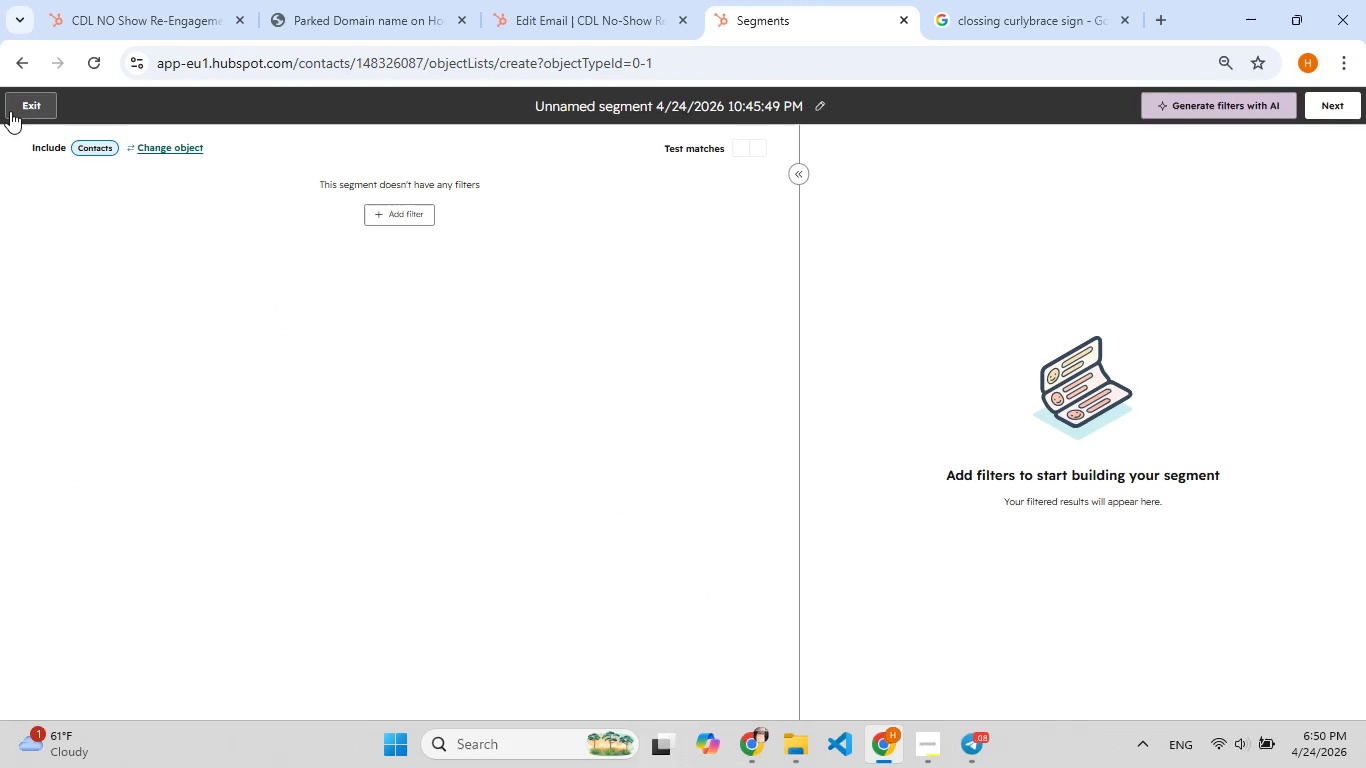 
left_click([19, 108])
 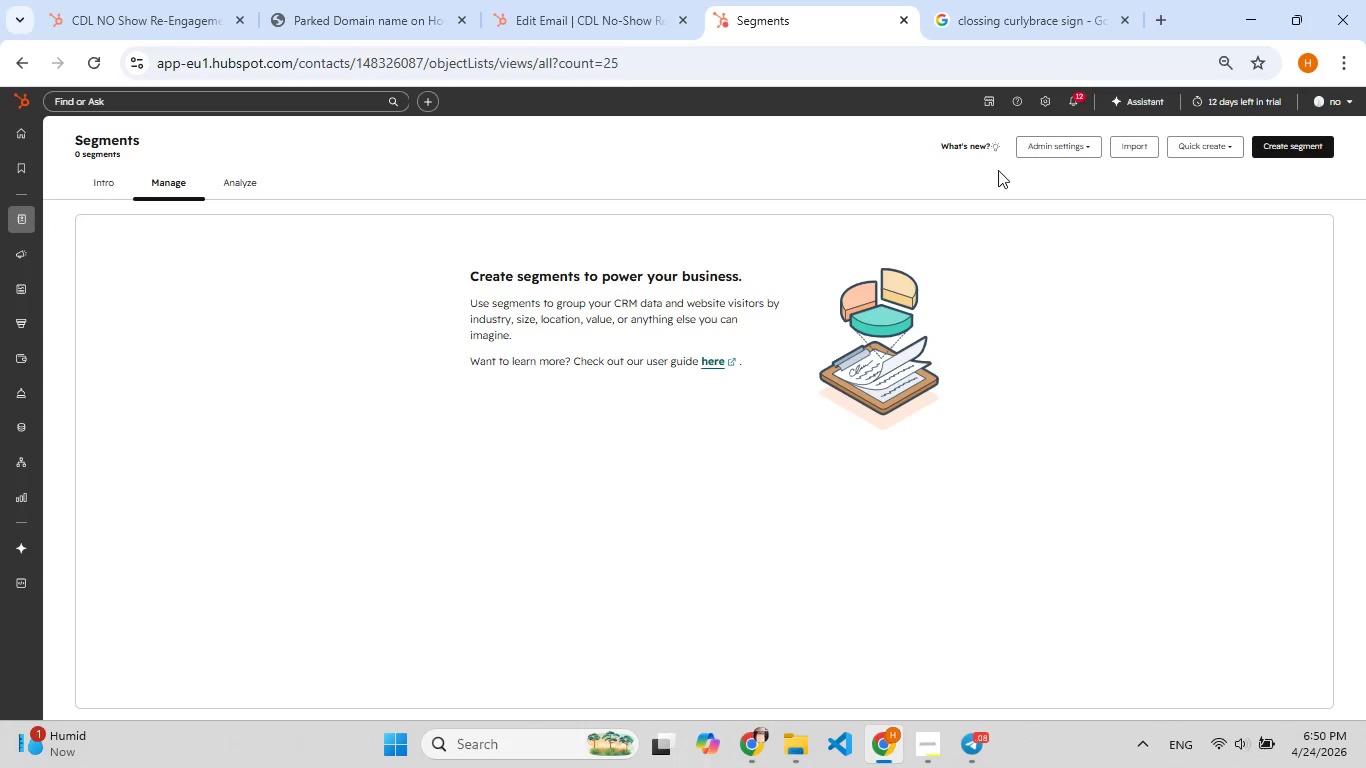 
left_click([1288, 150])
 